 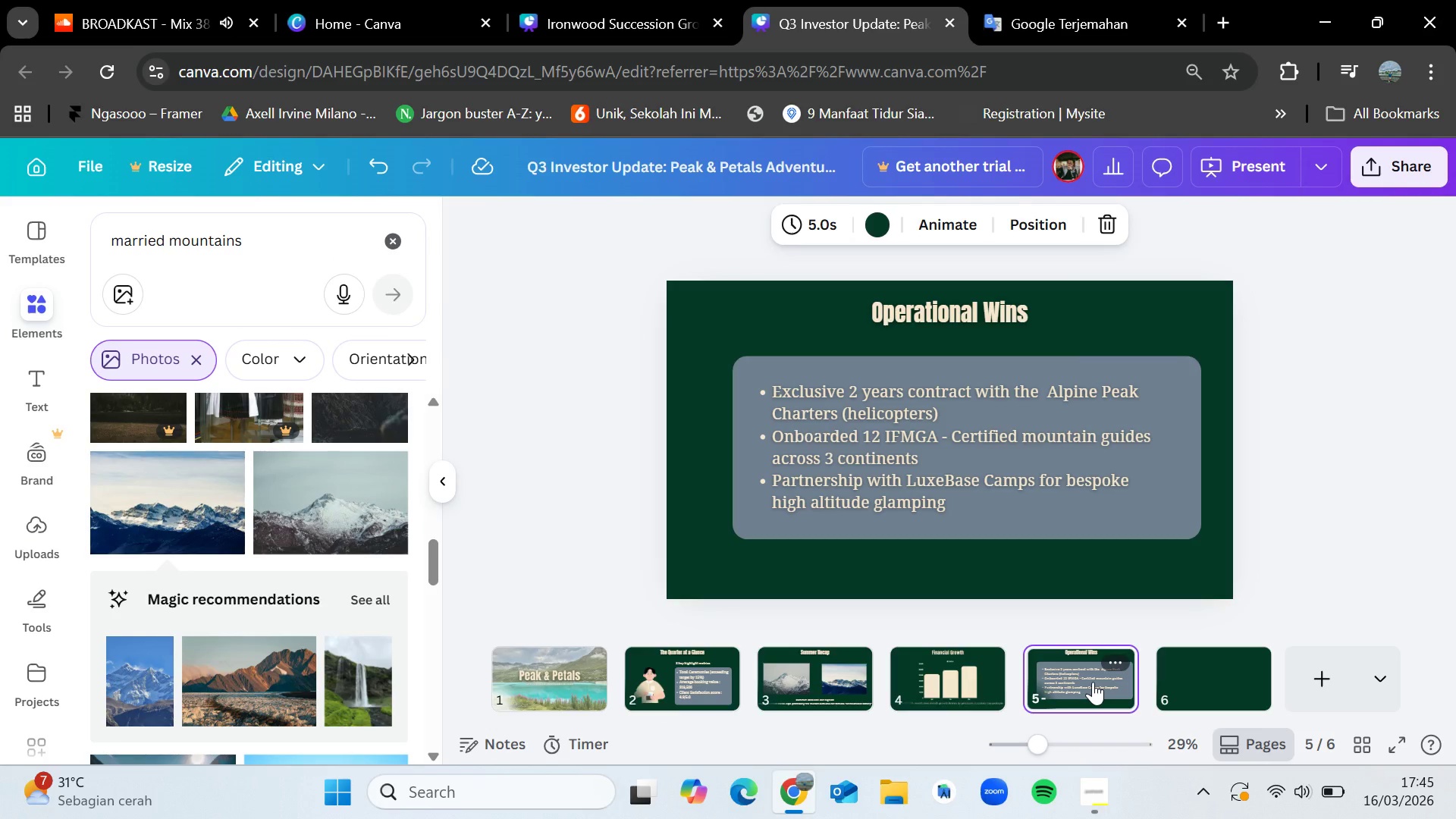 
left_click([1228, 648])
 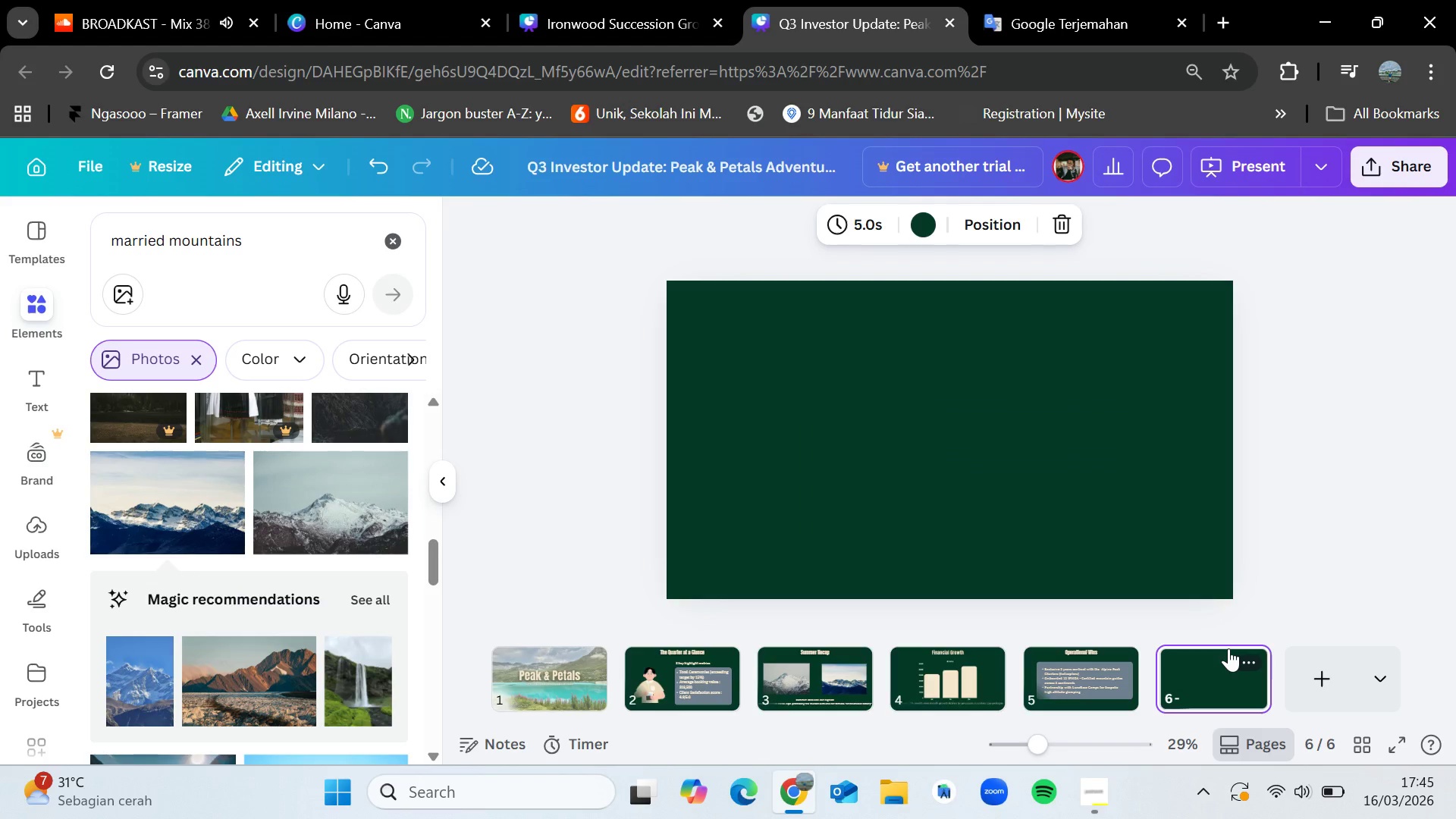 
left_click([1080, 656])
 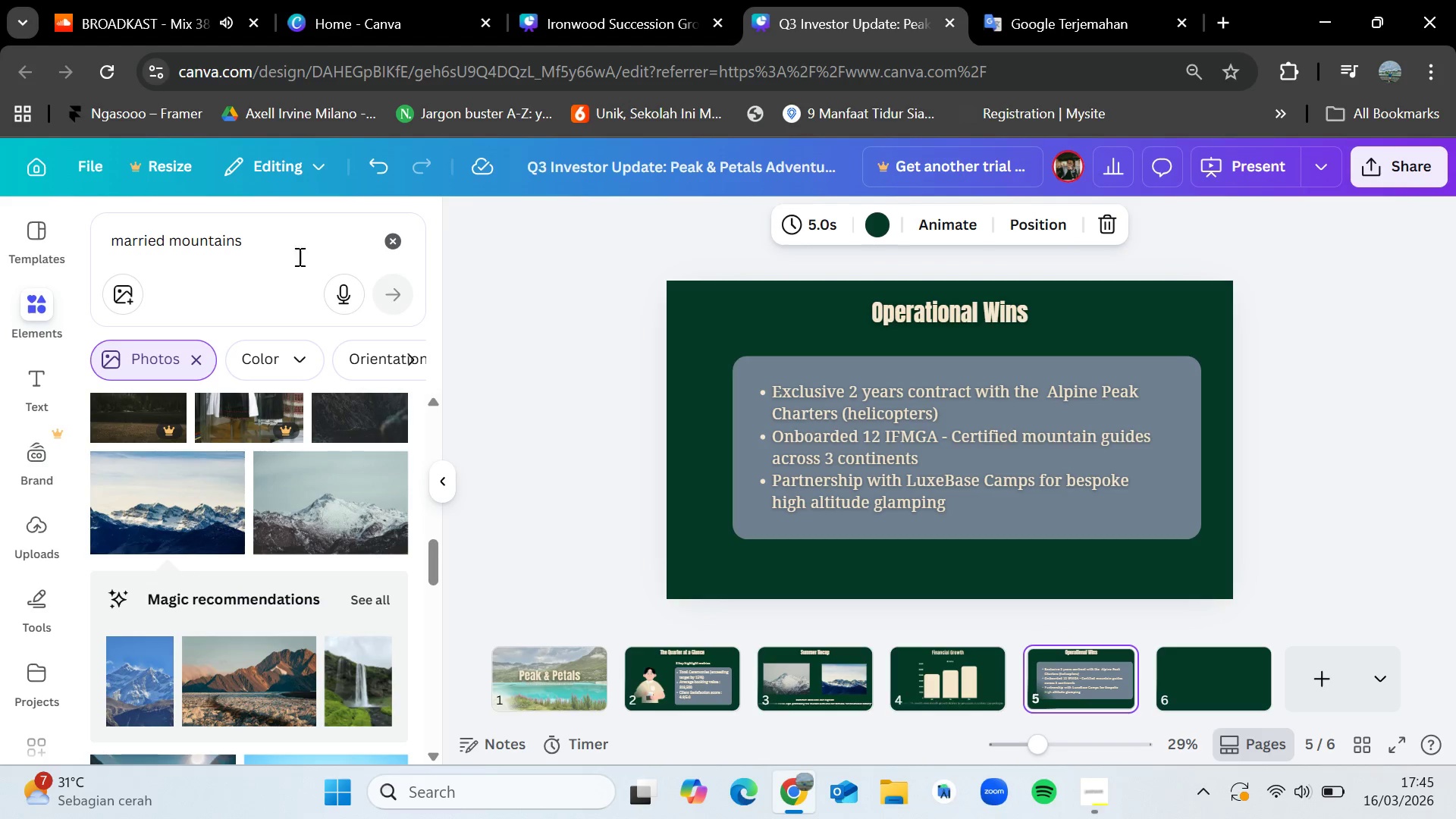 
left_click([386, 245])
 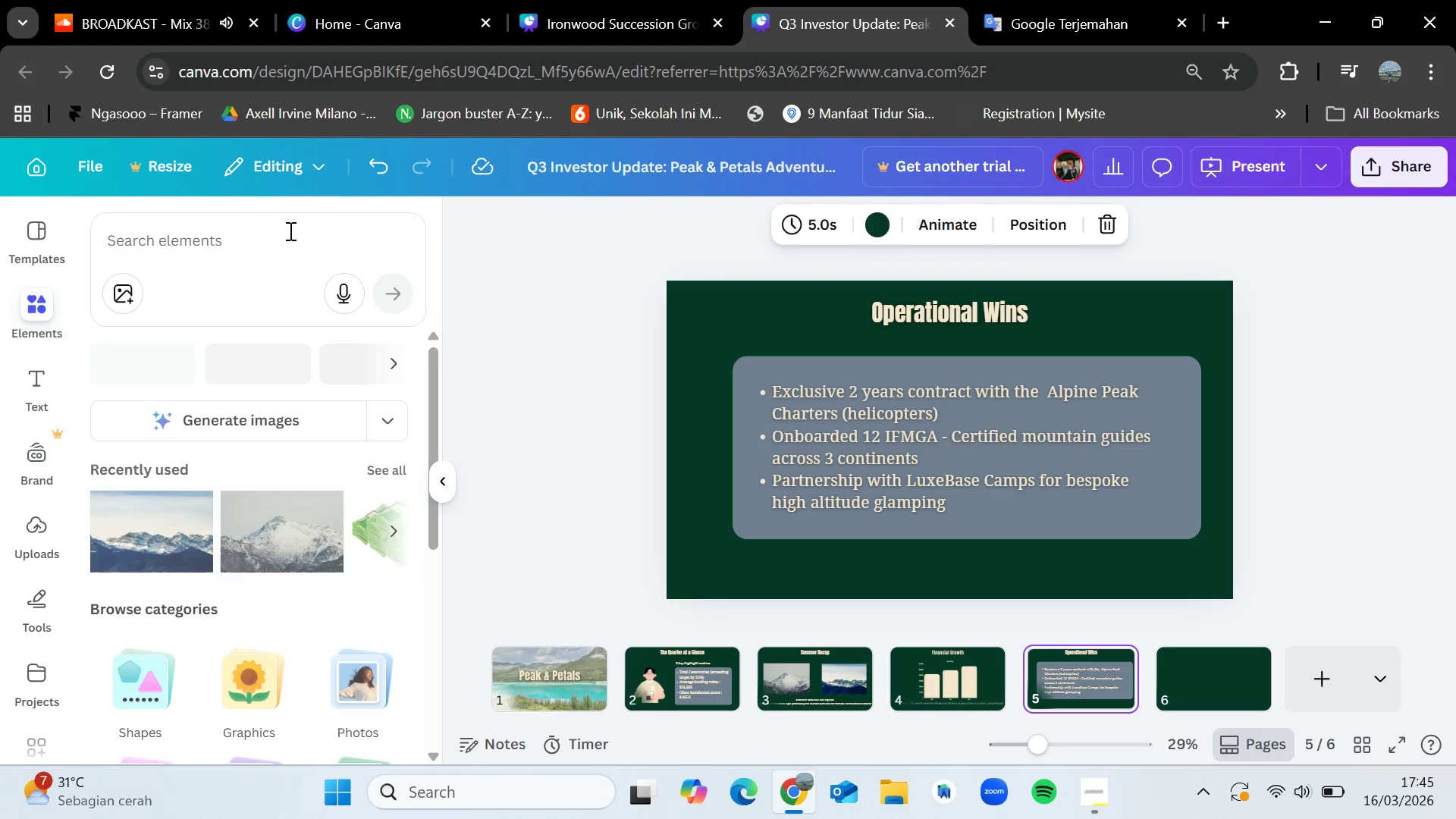 
left_click([281, 243])
 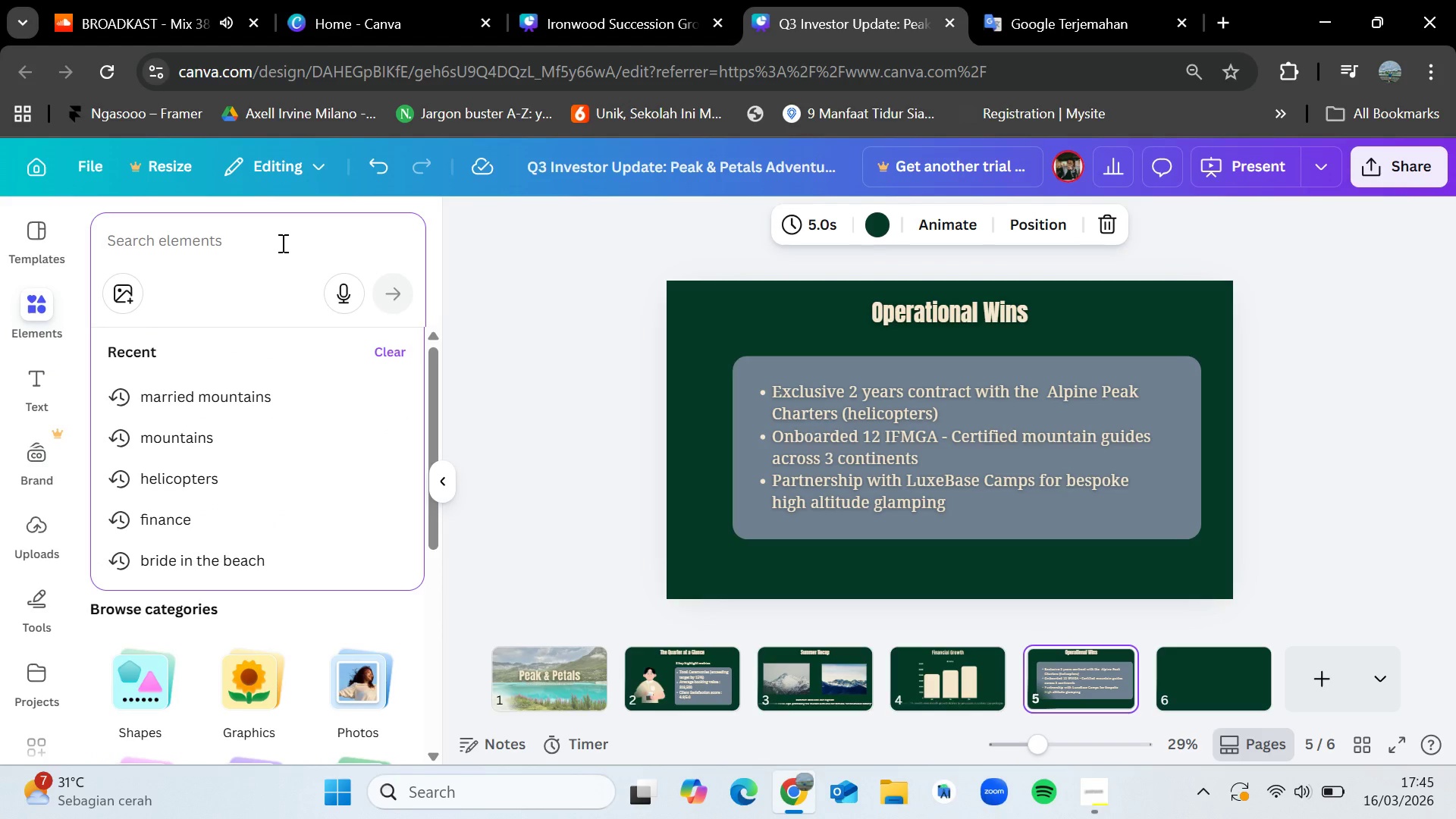 
type(elicopter)
 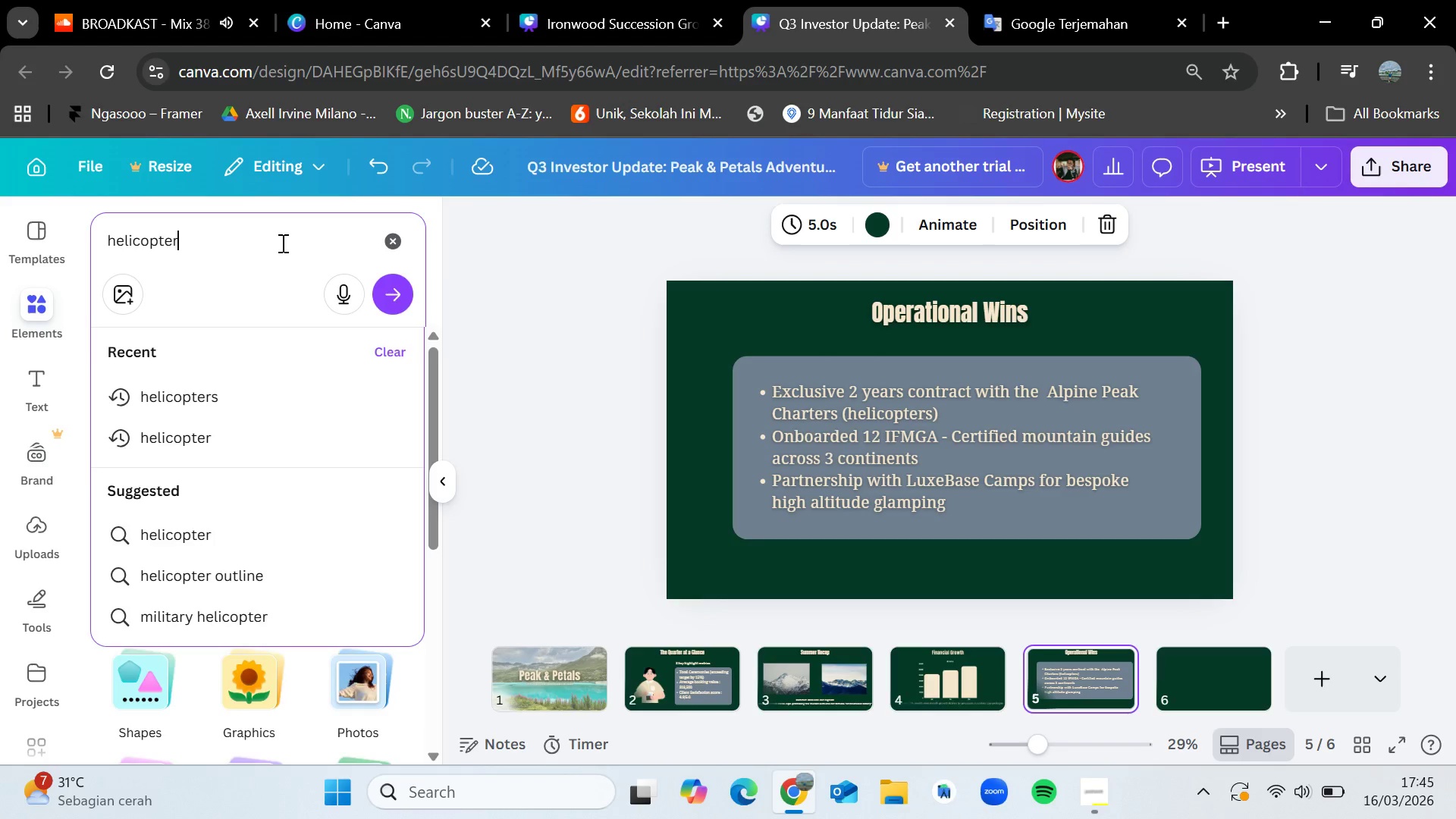 
key(Enter)
 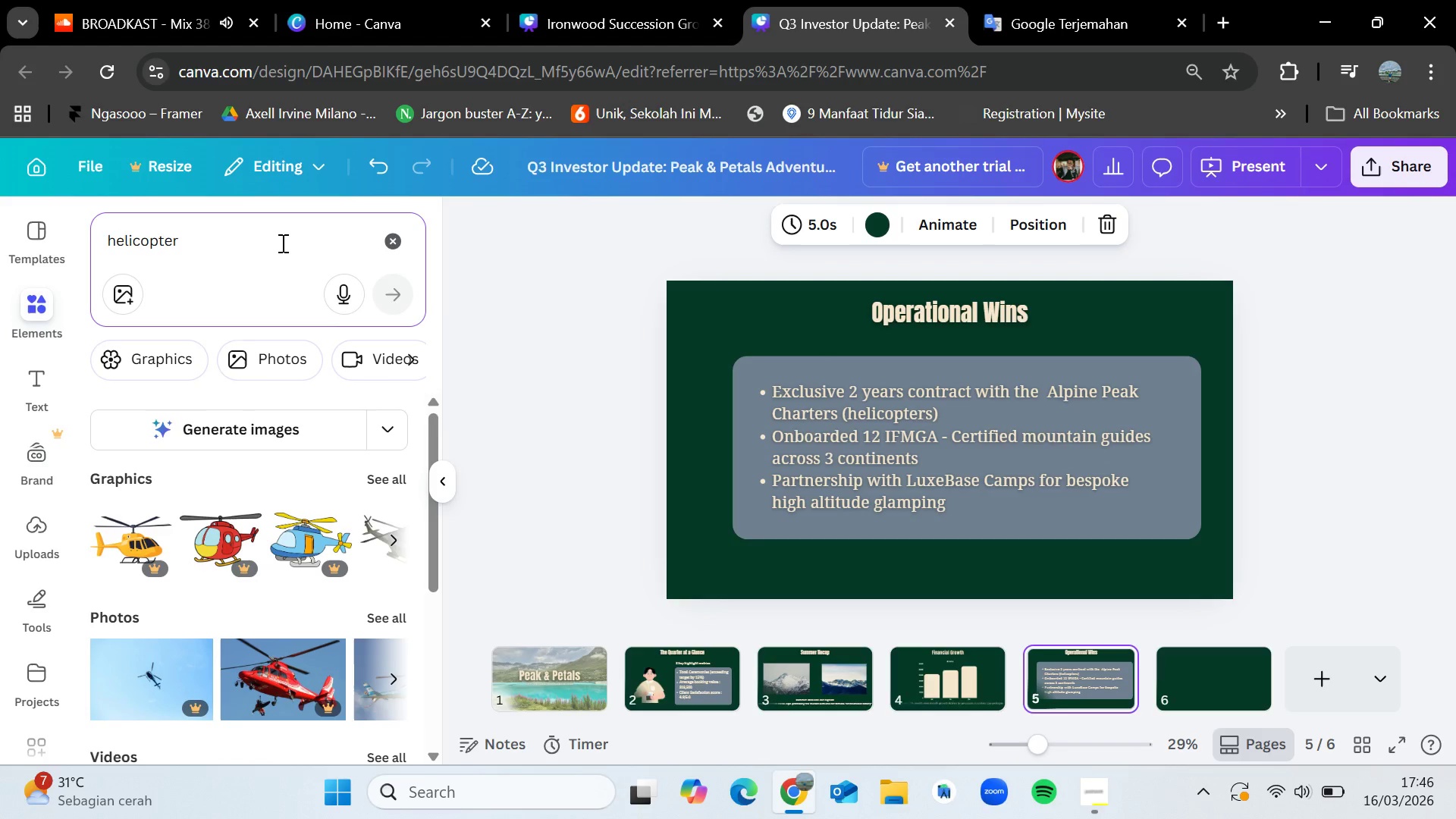 
wait(44.72)
 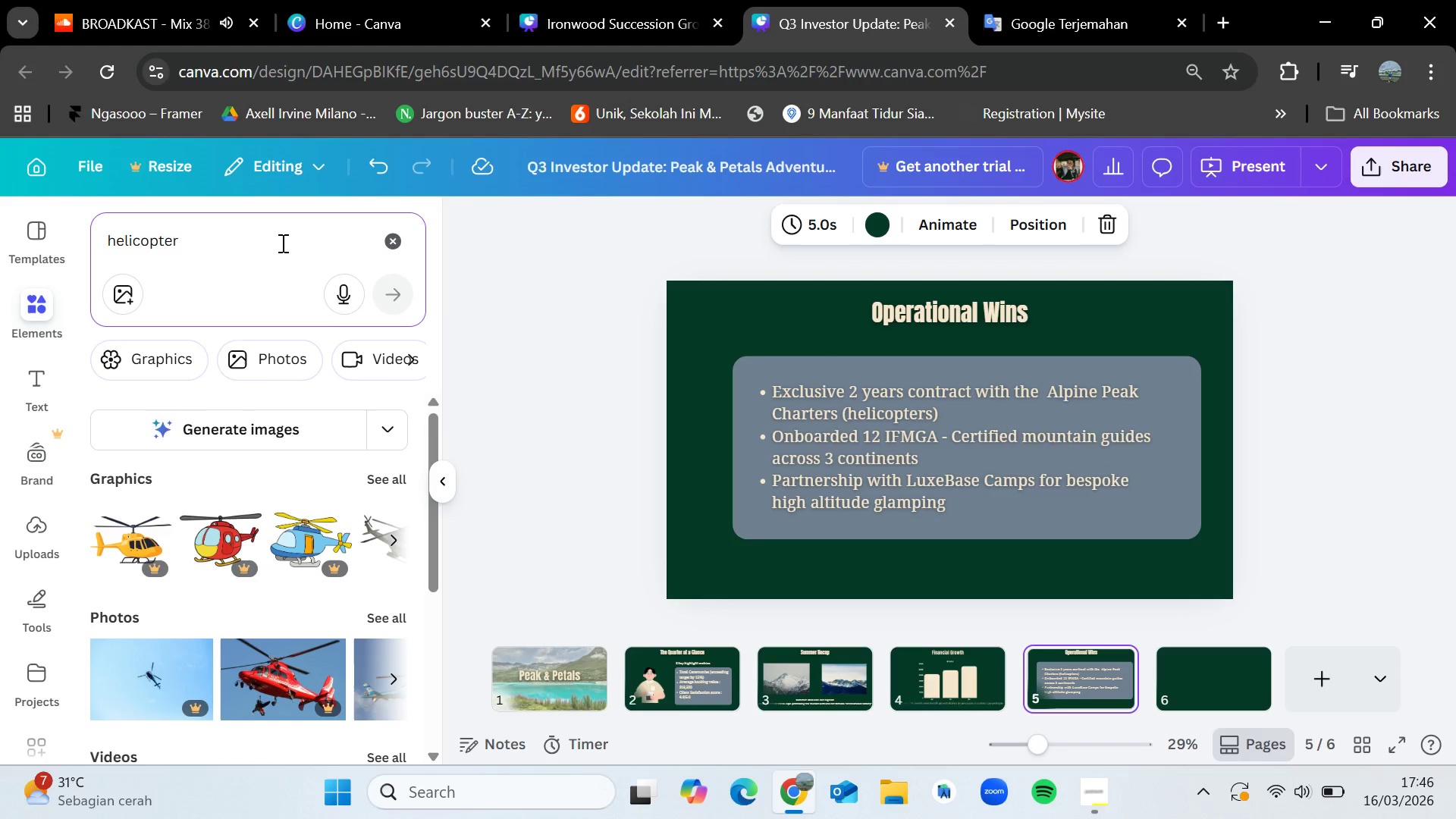 
left_click([391, 484])
 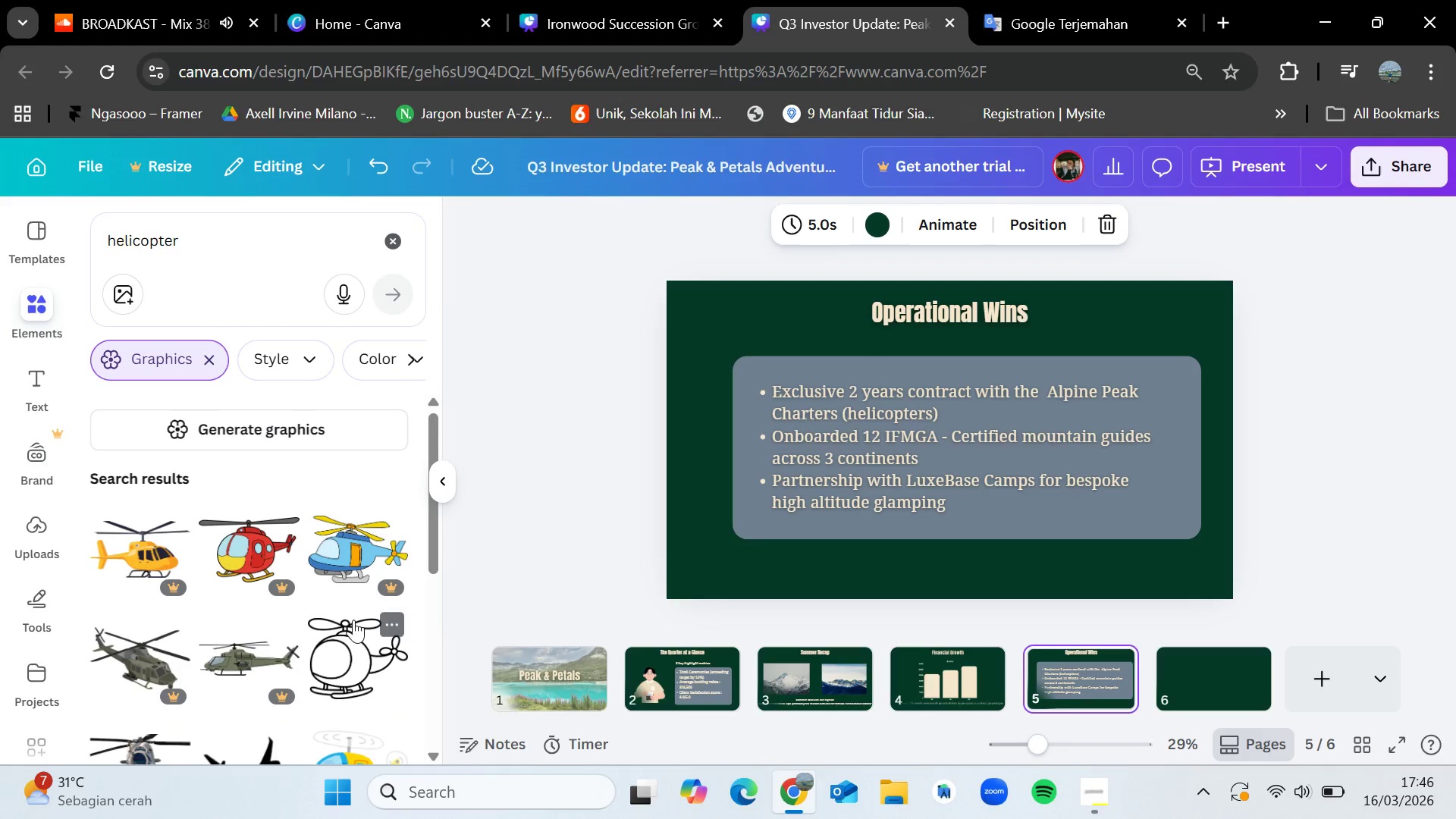 
scroll: coordinate [345, 651], scroll_direction: none, amount: 0.0
 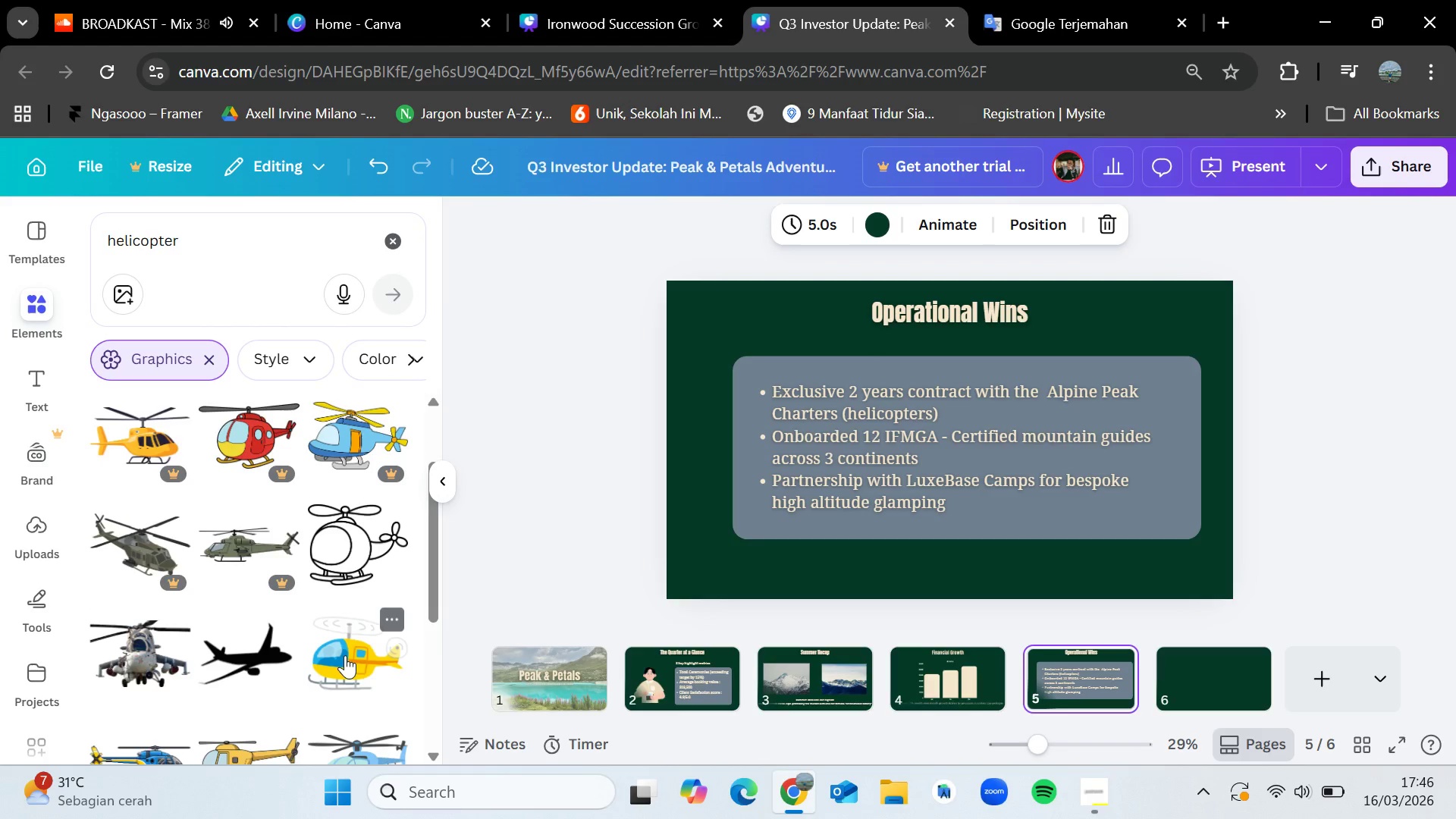 
scroll: coordinate [274, 651], scroll_direction: down, amount: 2.0
 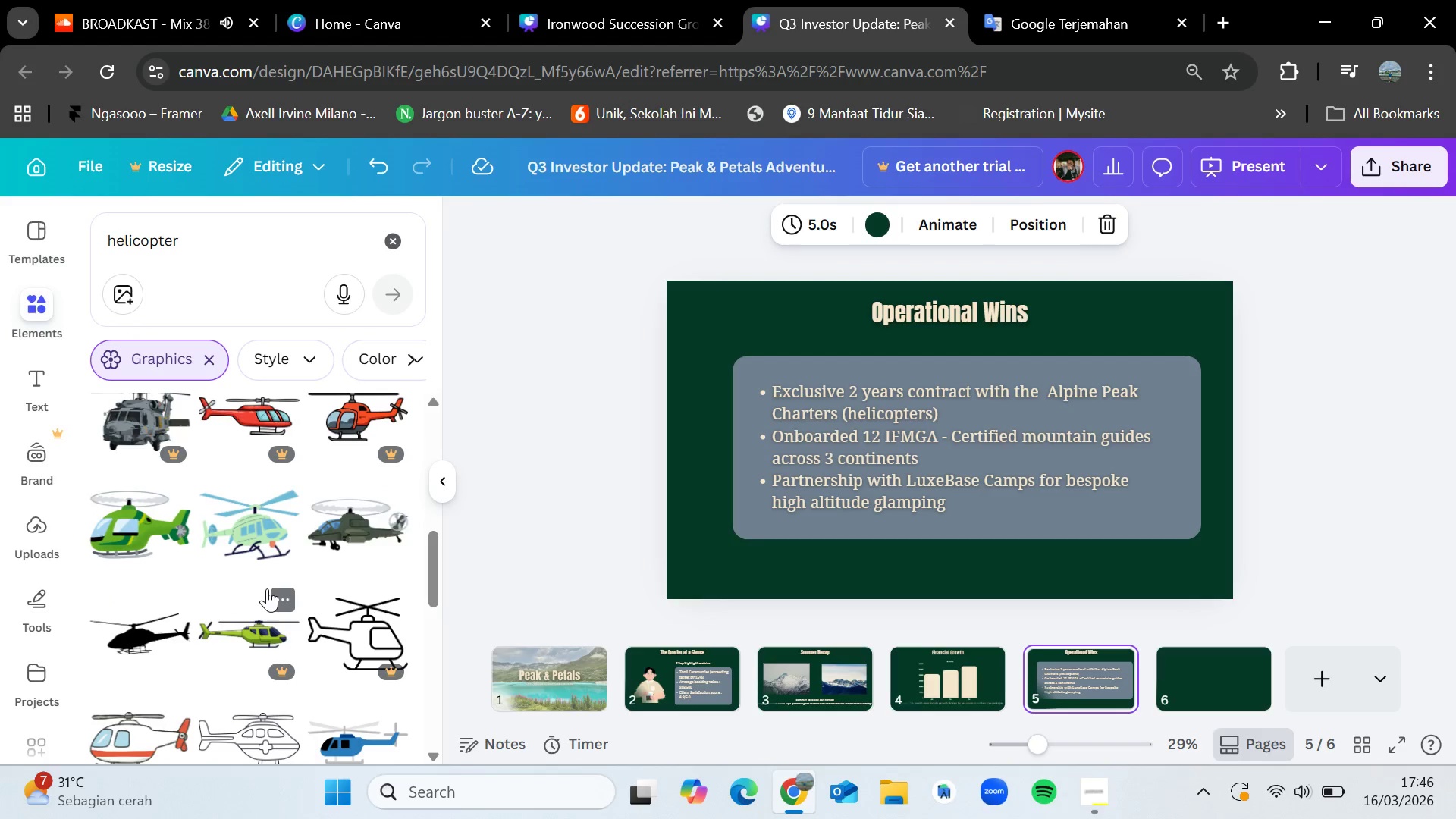 
left_click_drag(start_coordinate=[260, 534], to_coordinate=[1099, 517])
 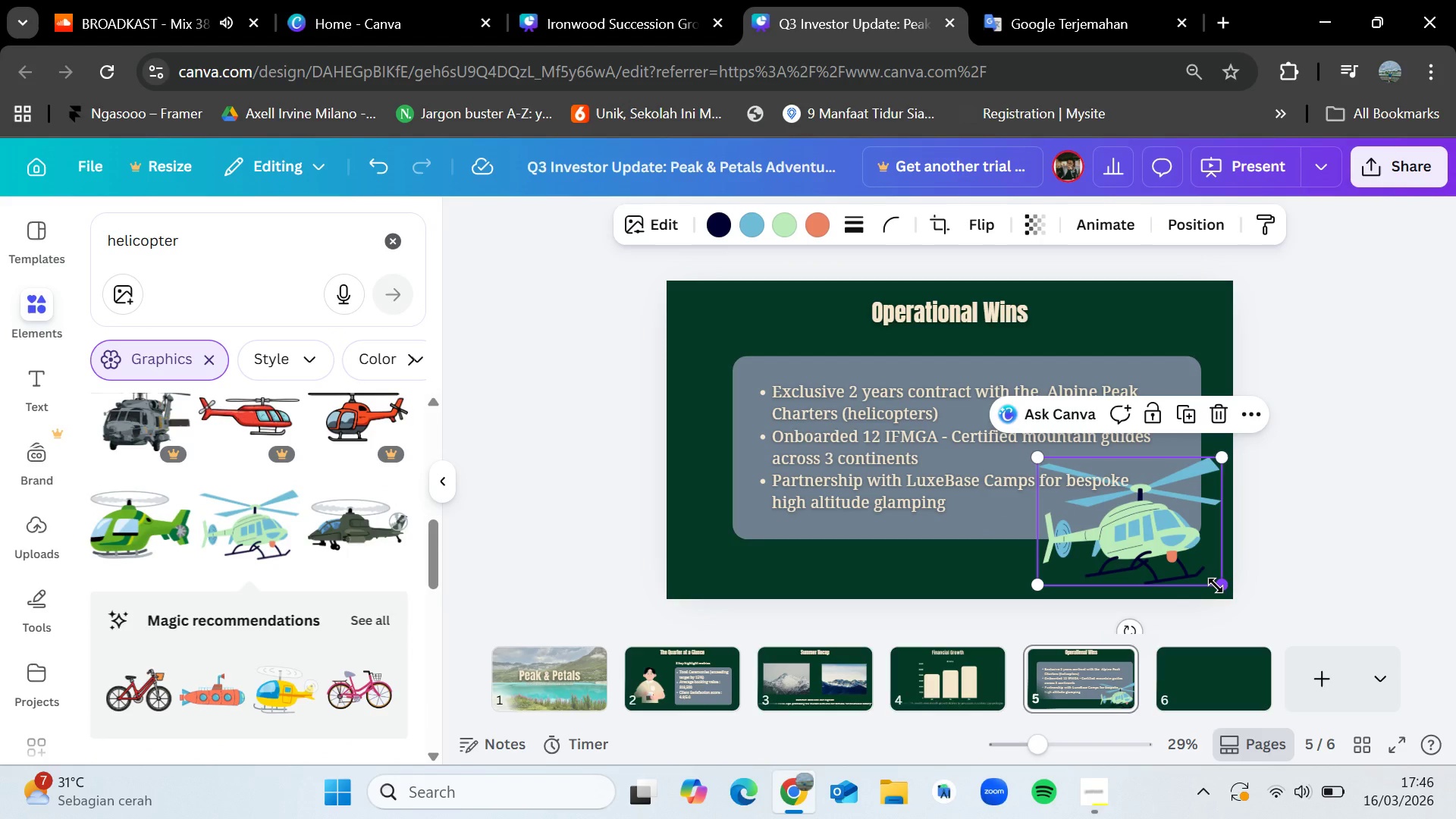 
left_click_drag(start_coordinate=[1219, 585], to_coordinate=[1158, 552])
 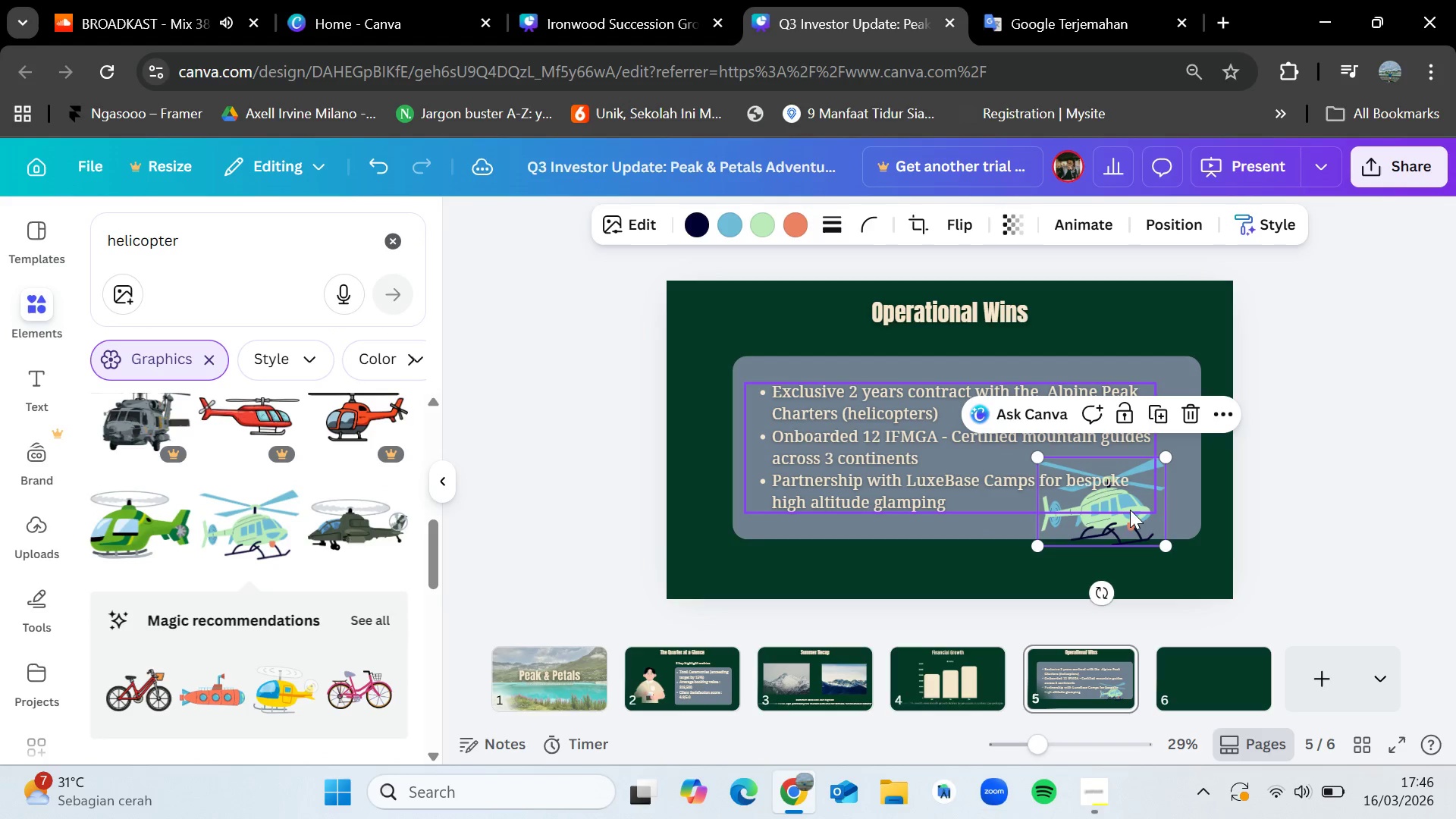 
left_click_drag(start_coordinate=[1130, 510], to_coordinate=[1185, 534])
 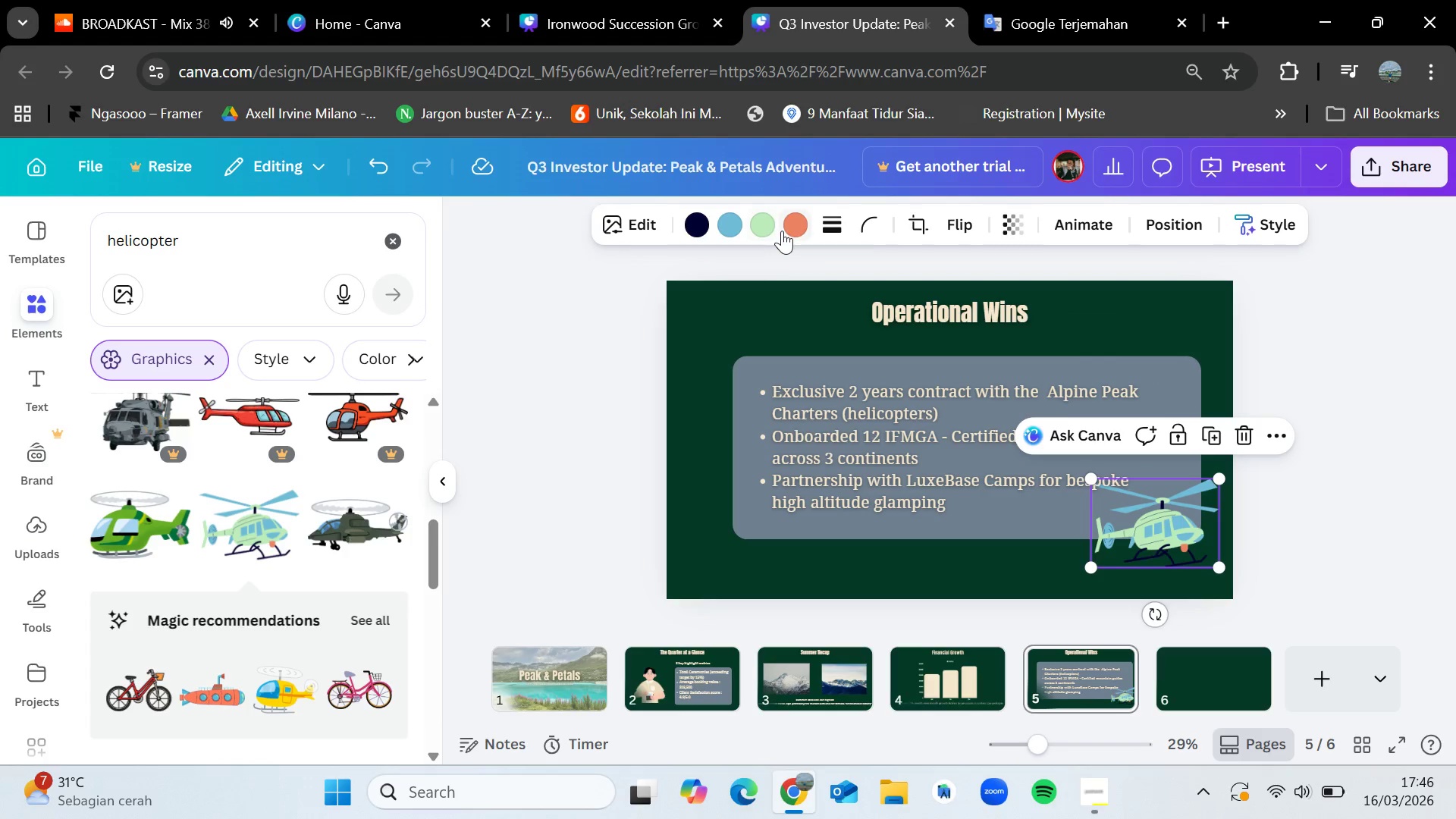 
left_click([763, 234])
 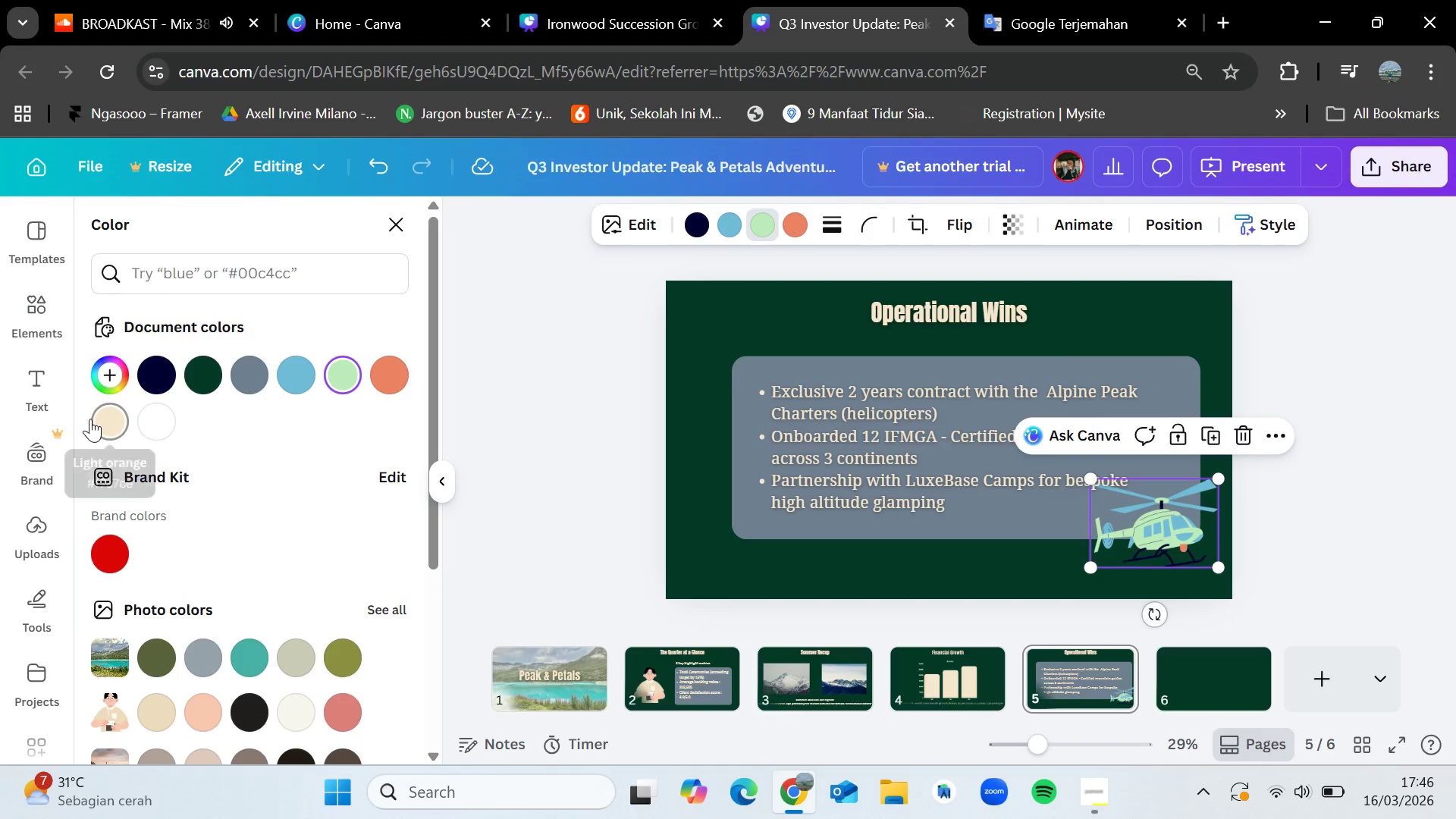 
left_click([90, 419])
 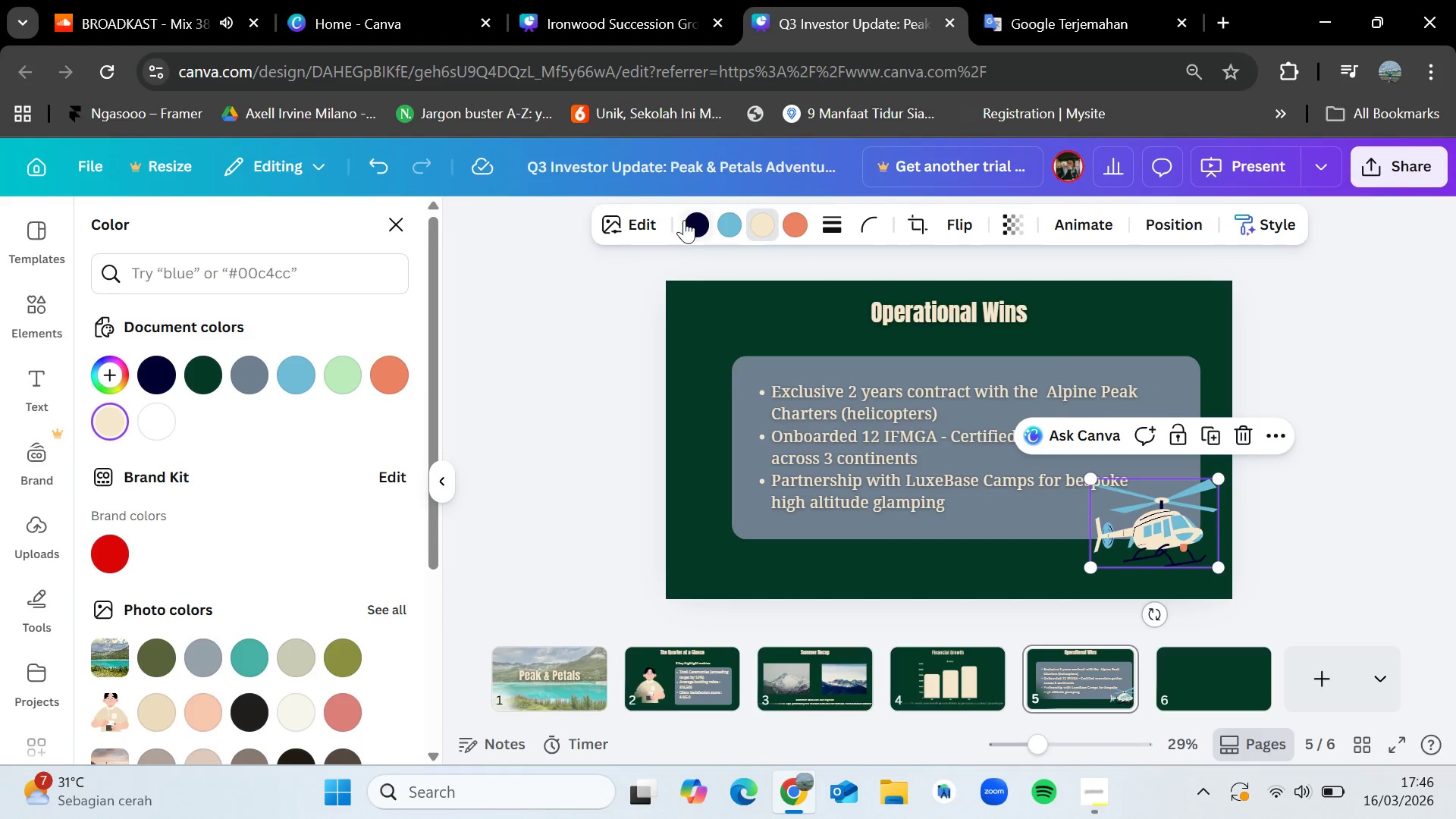 
left_click([730, 224])
 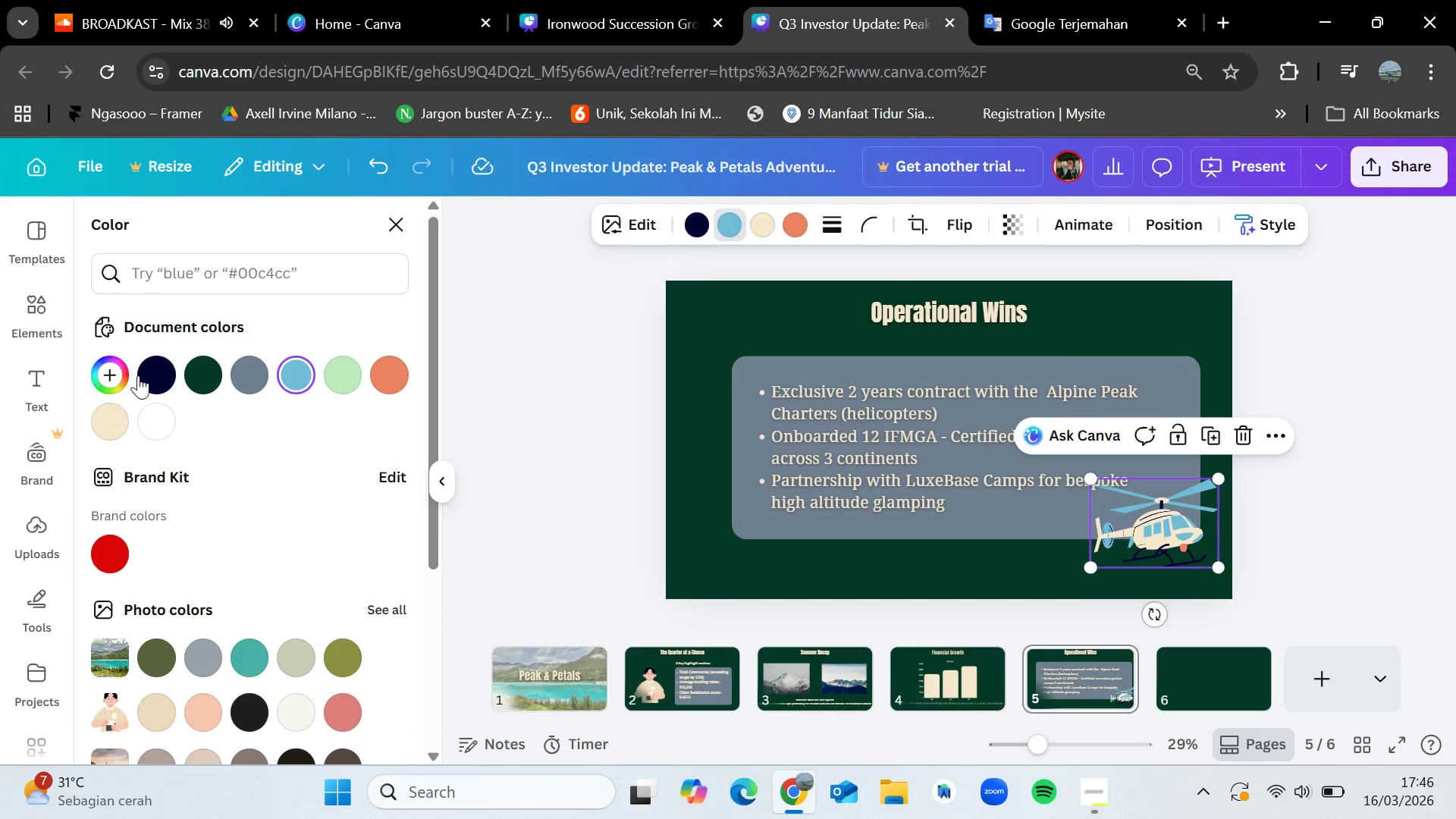 
left_click([150, 369])
 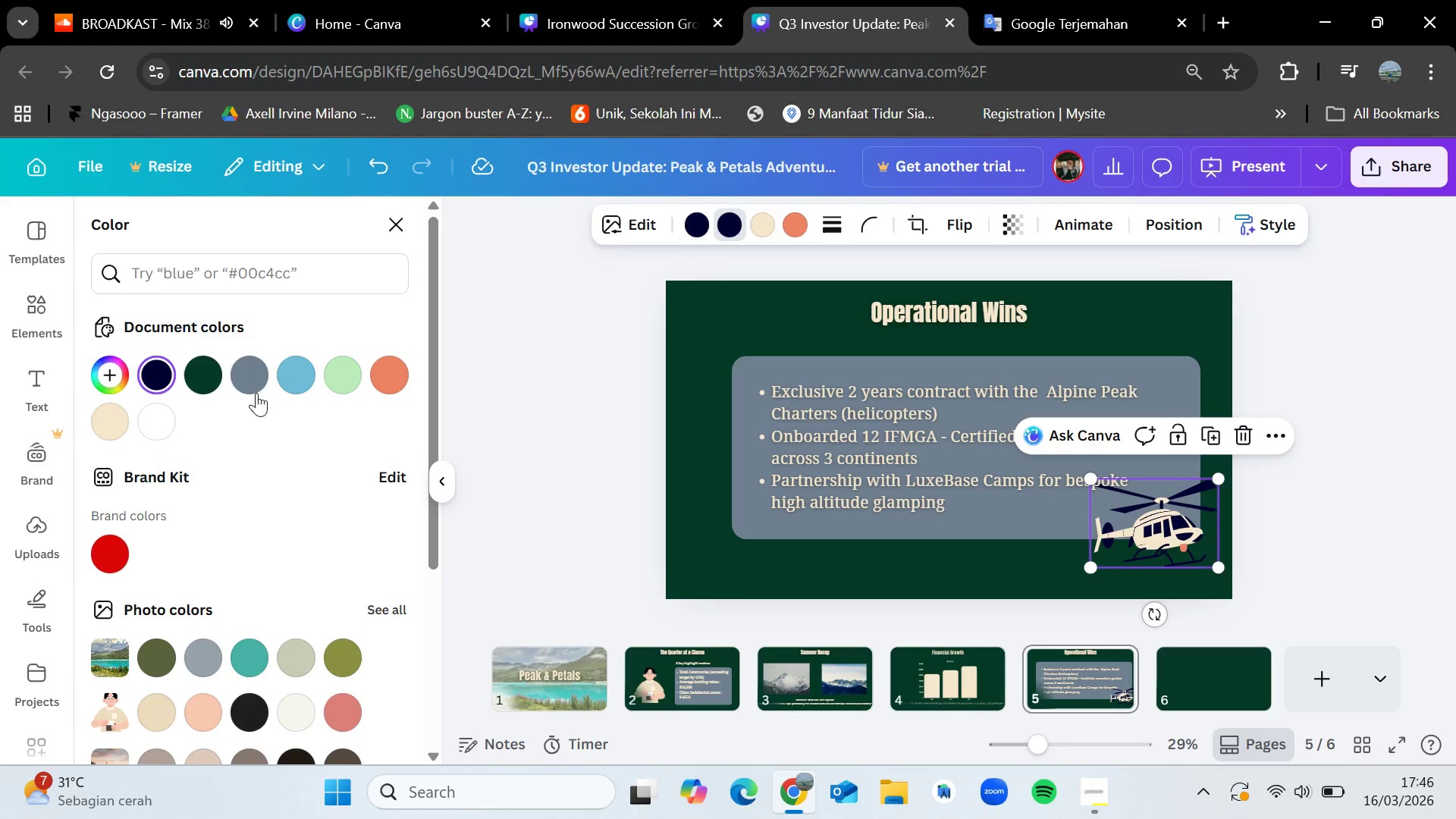 
left_click([151, 410])
 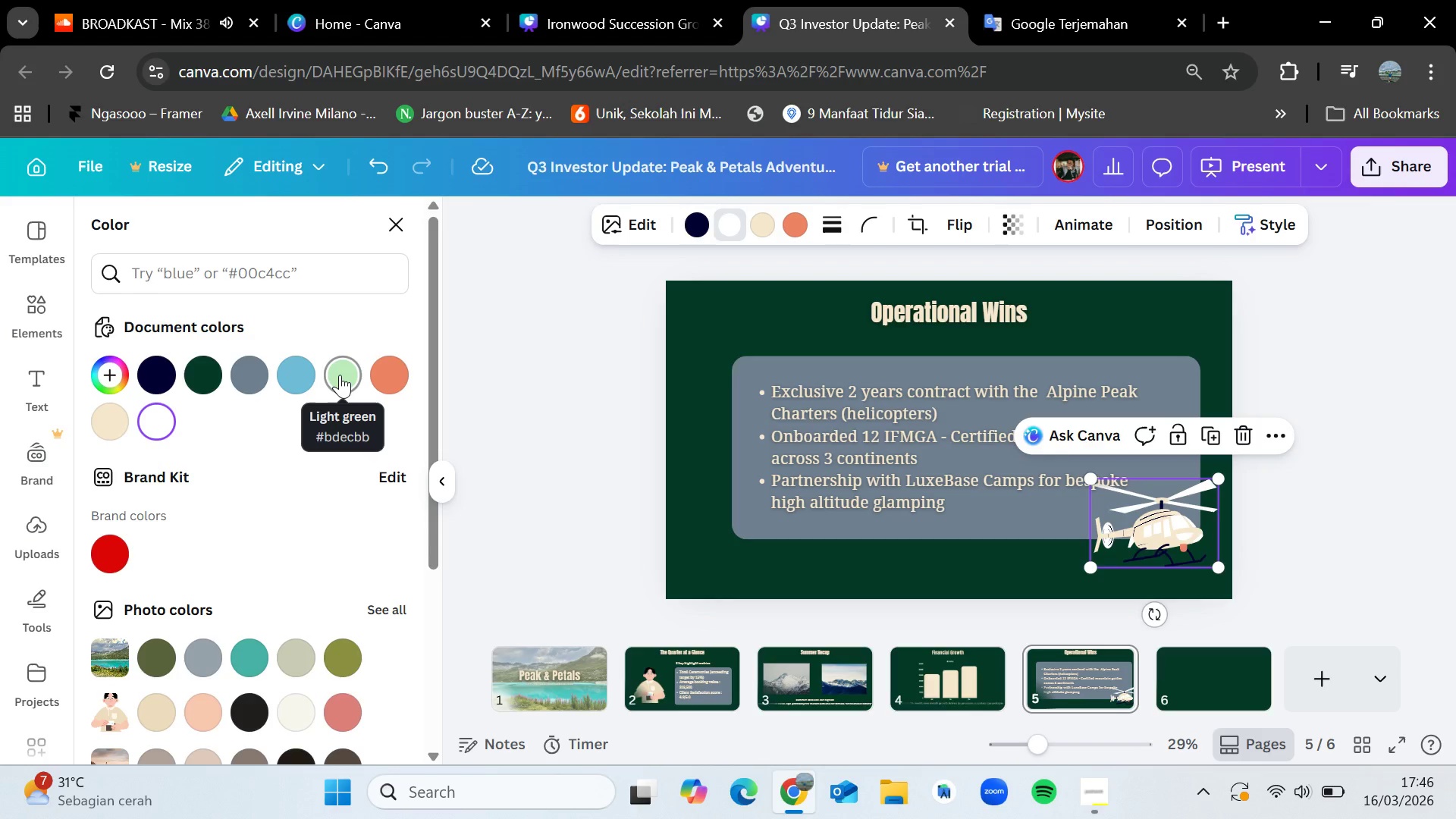 
left_click([345, 640])
 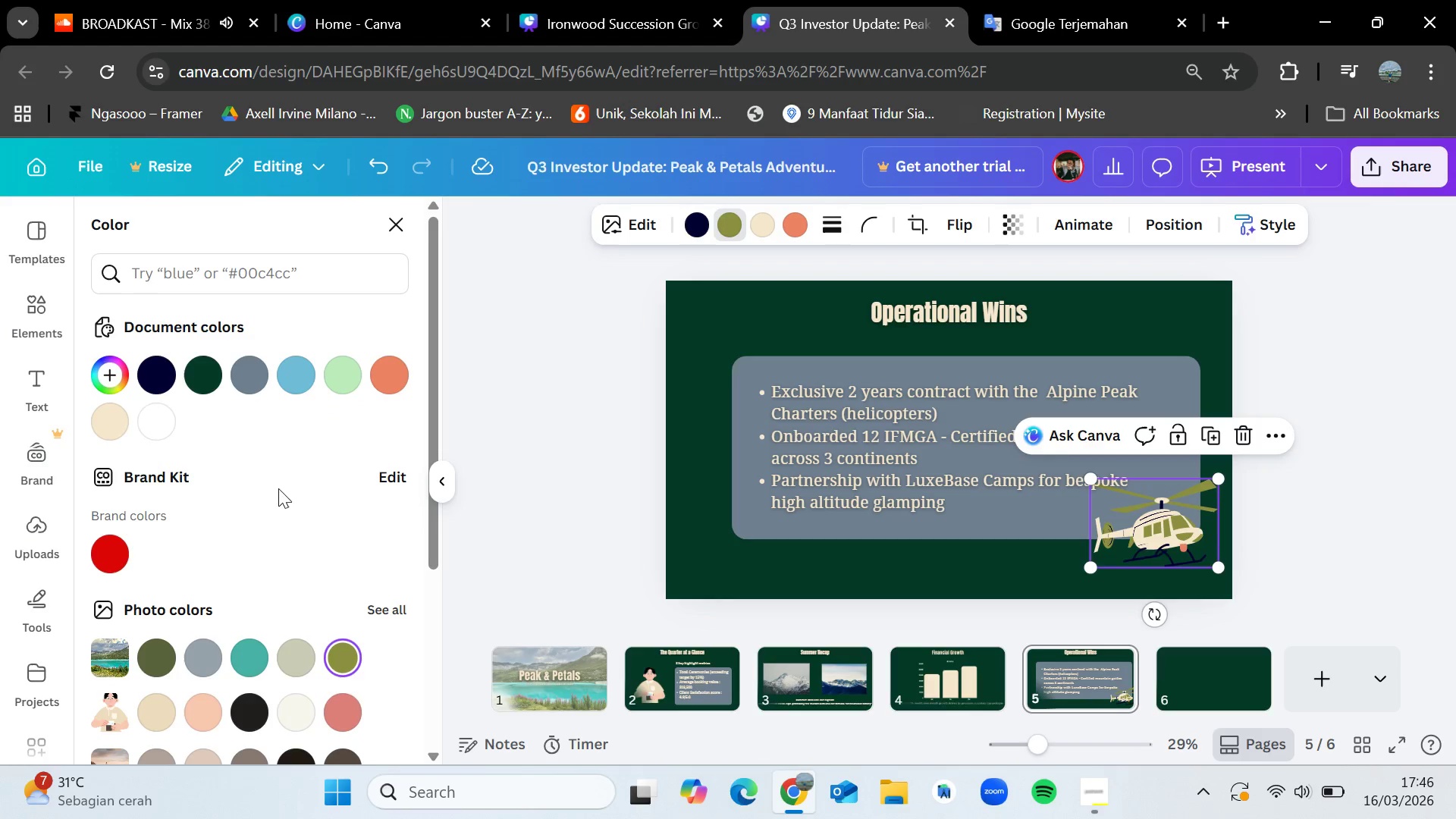 
left_click([195, 375])
 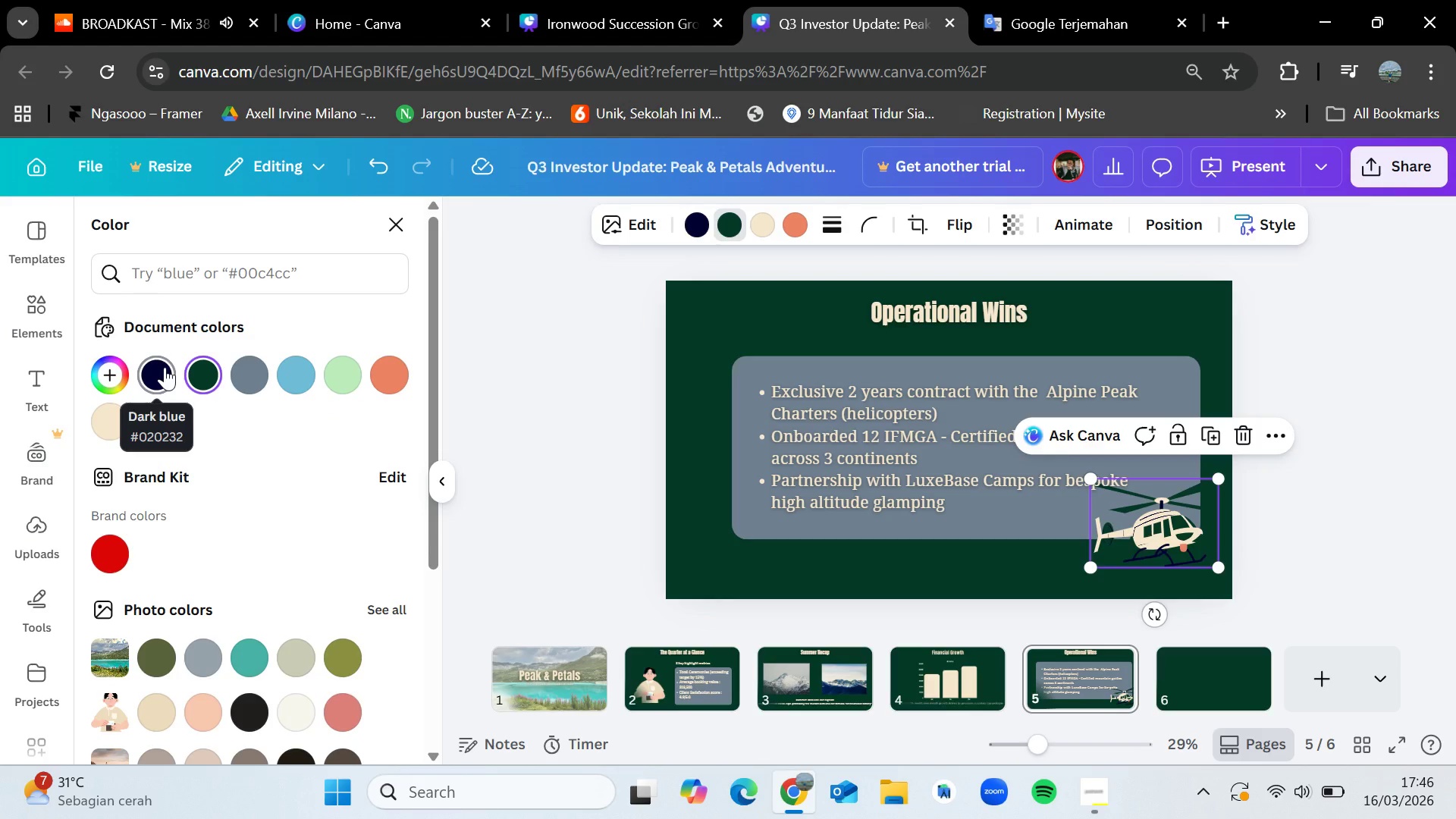 
left_click([165, 367])
 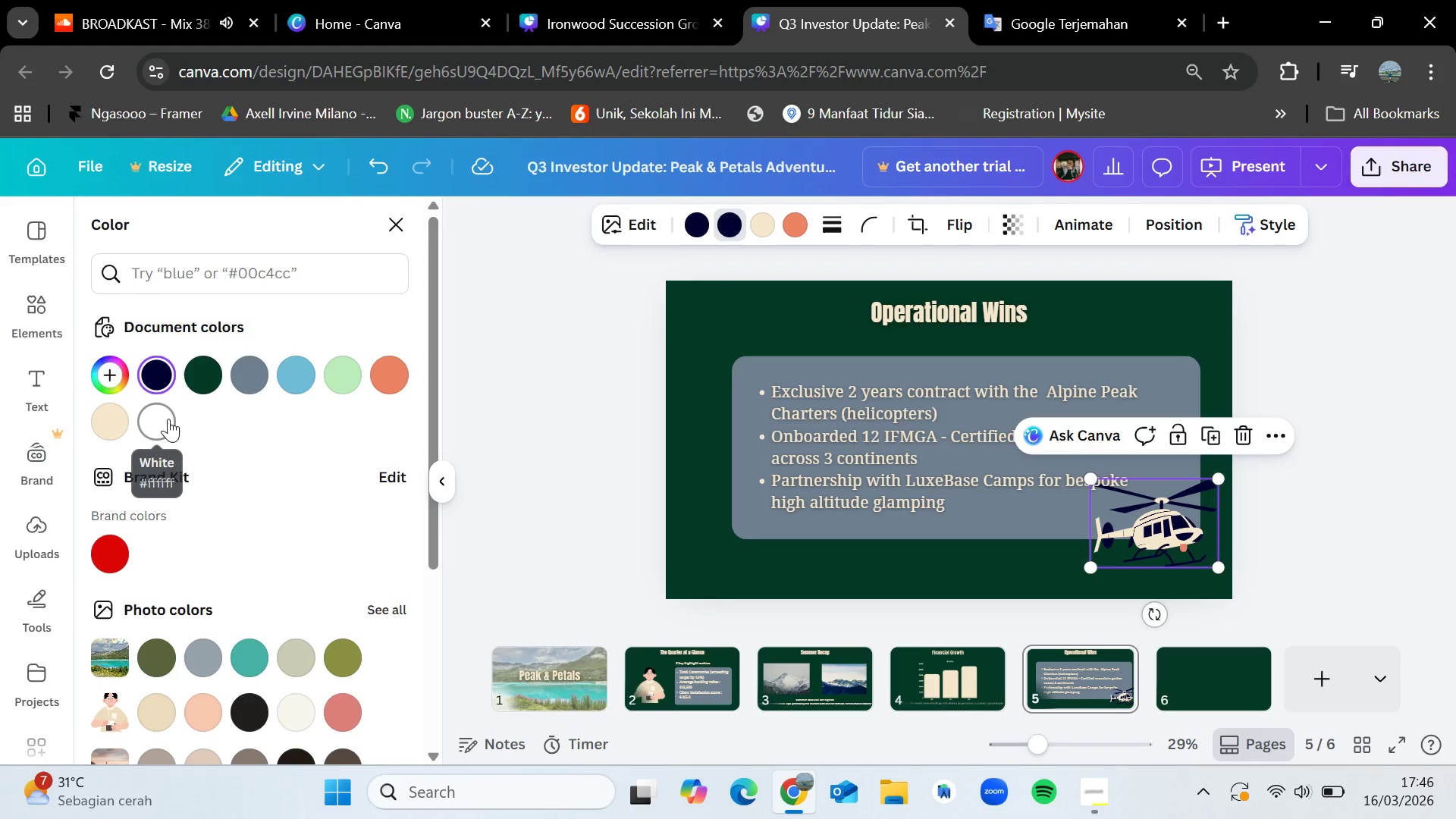 
left_click([1329, 521])
 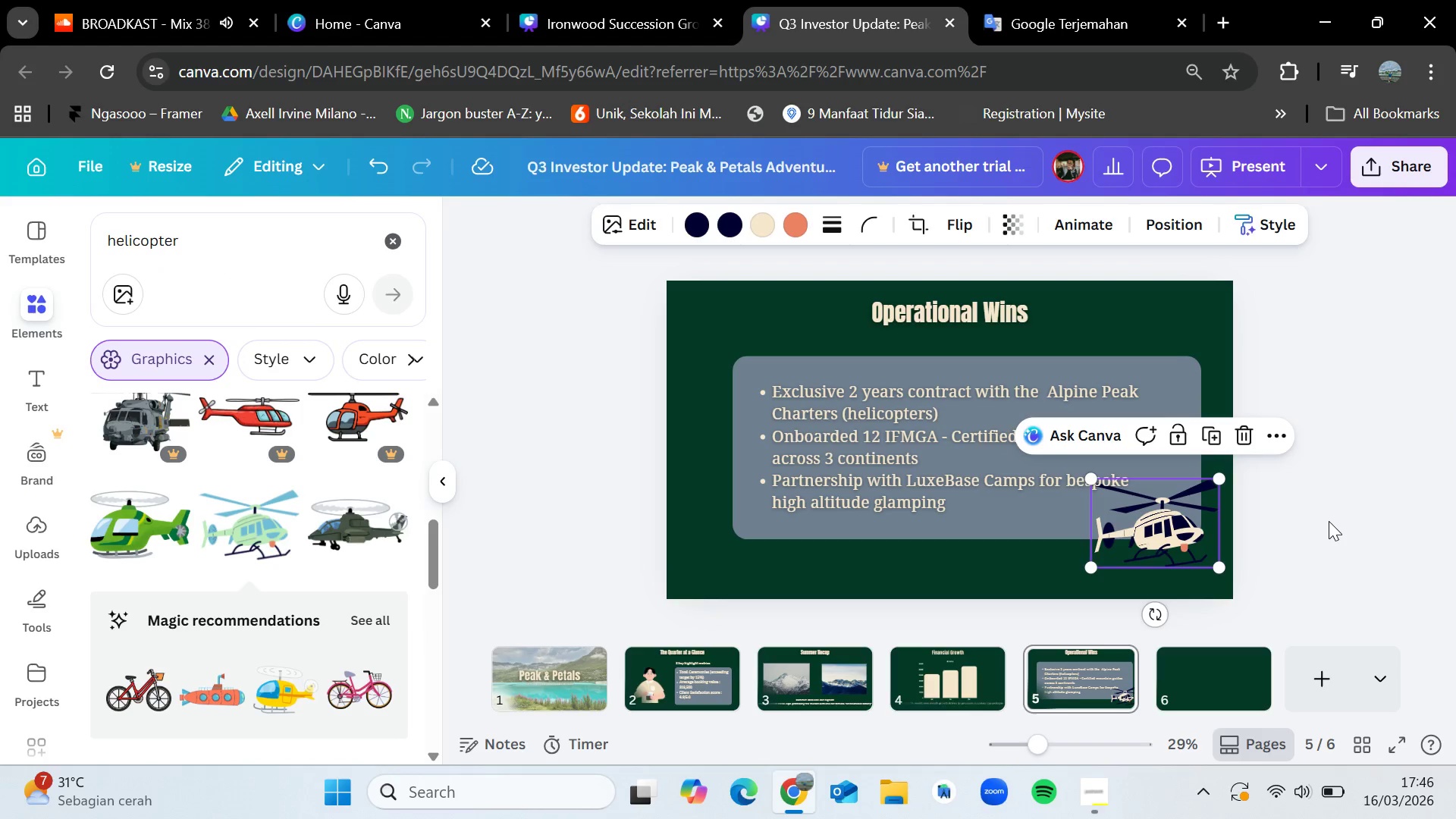 
left_click([1329, 521])
 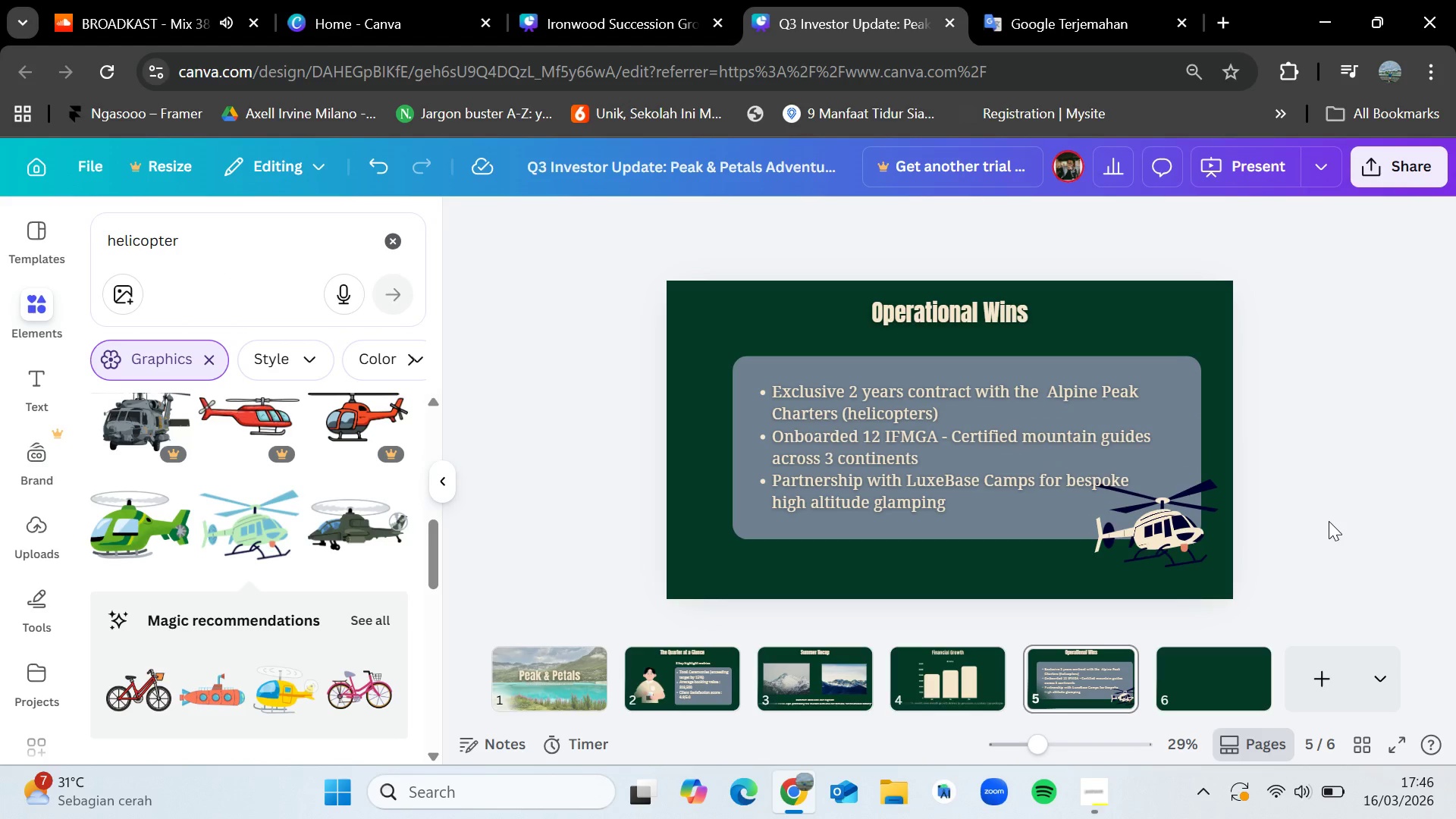 
left_click([1158, 541])
 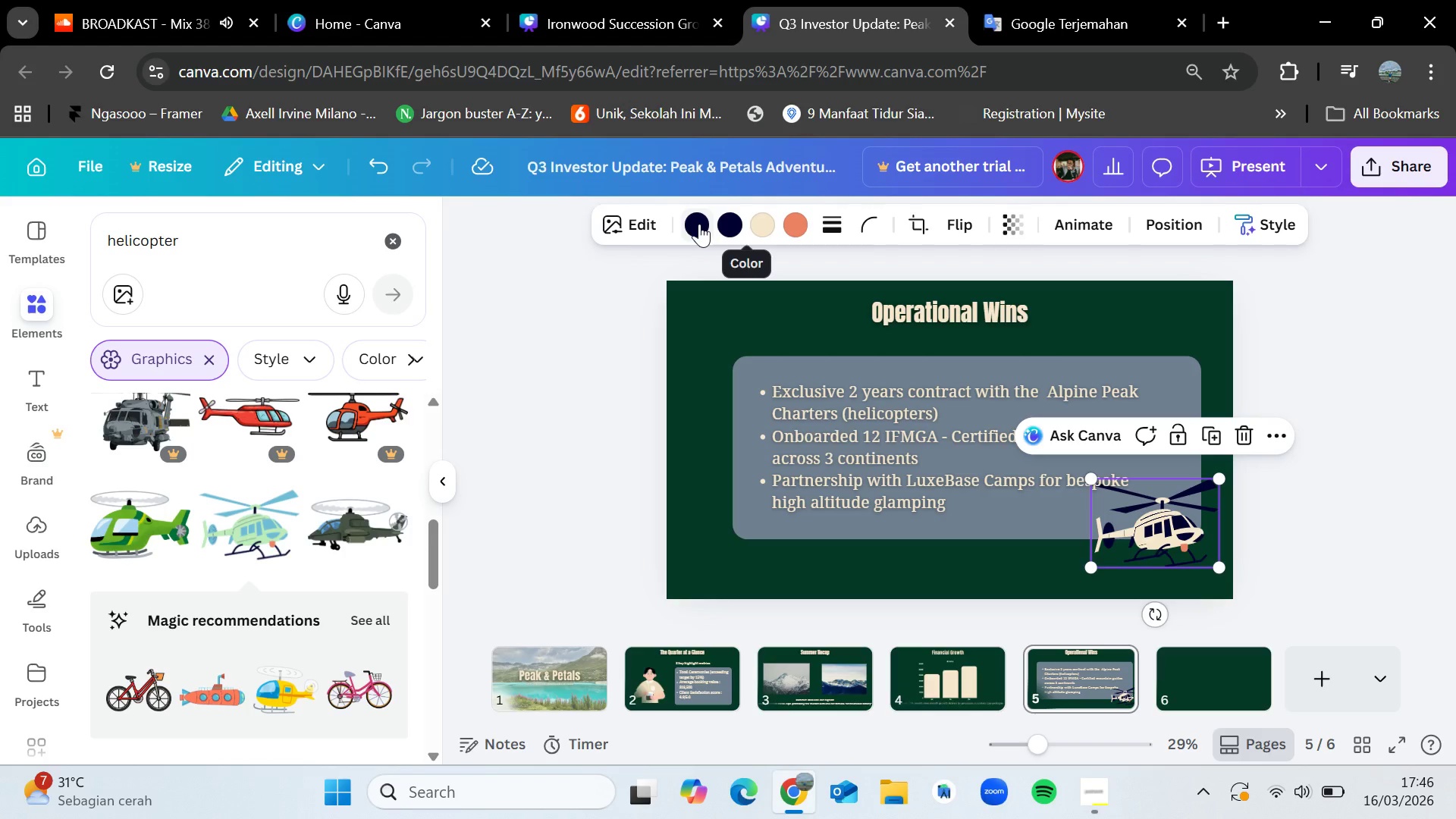 
left_click([687, 225])
 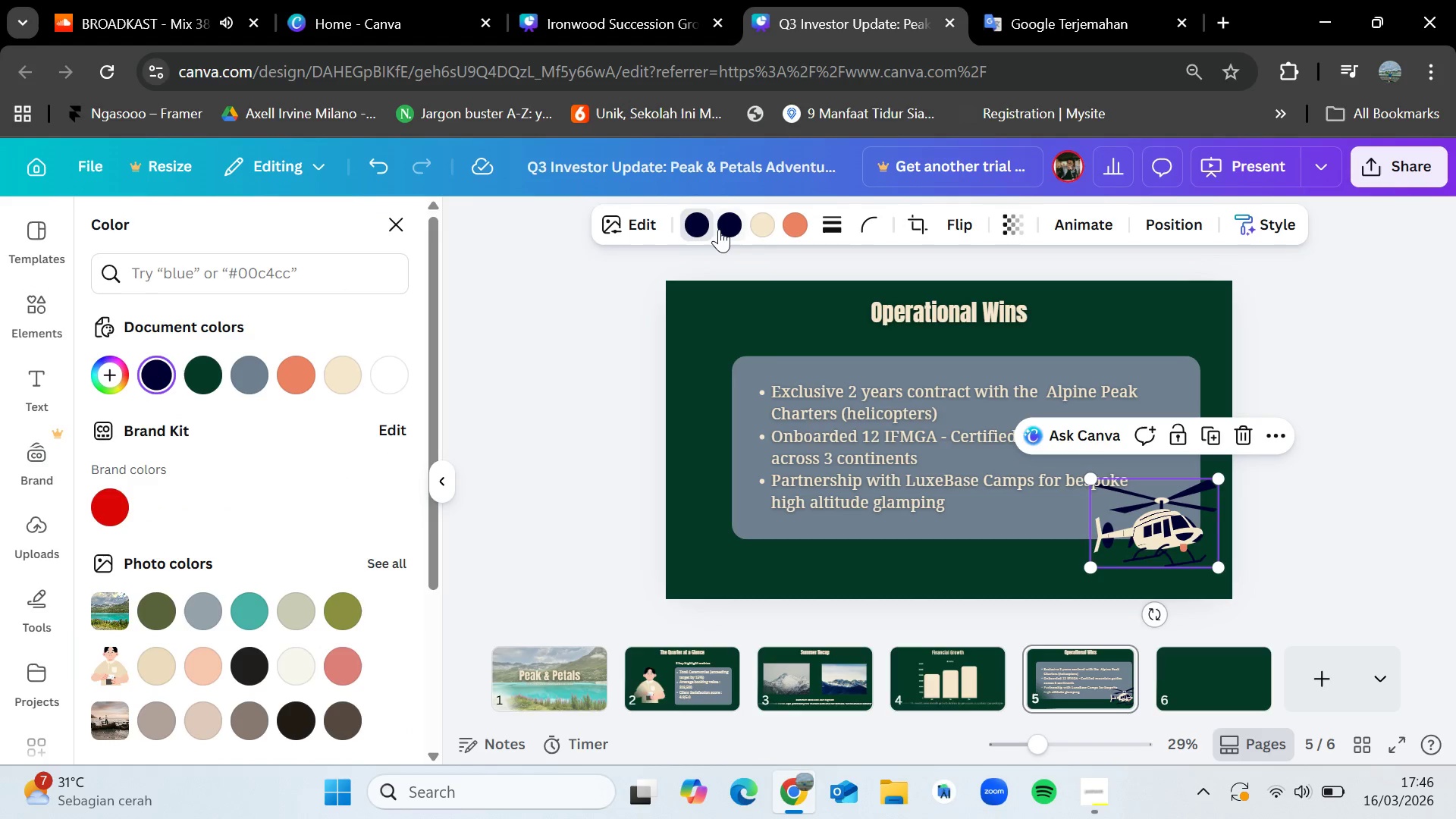 
left_click([720, 229])
 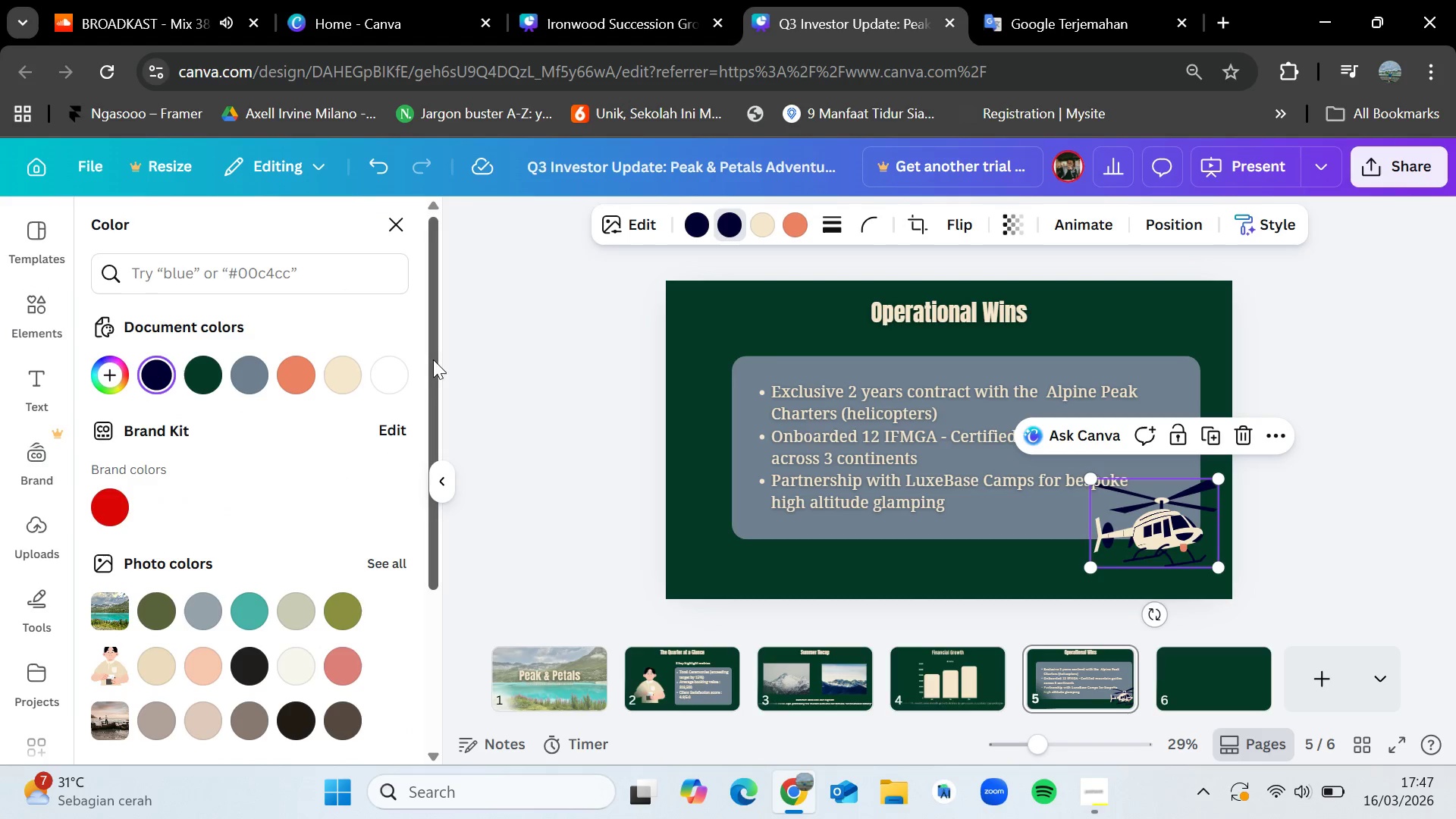 
left_click([394, 365])
 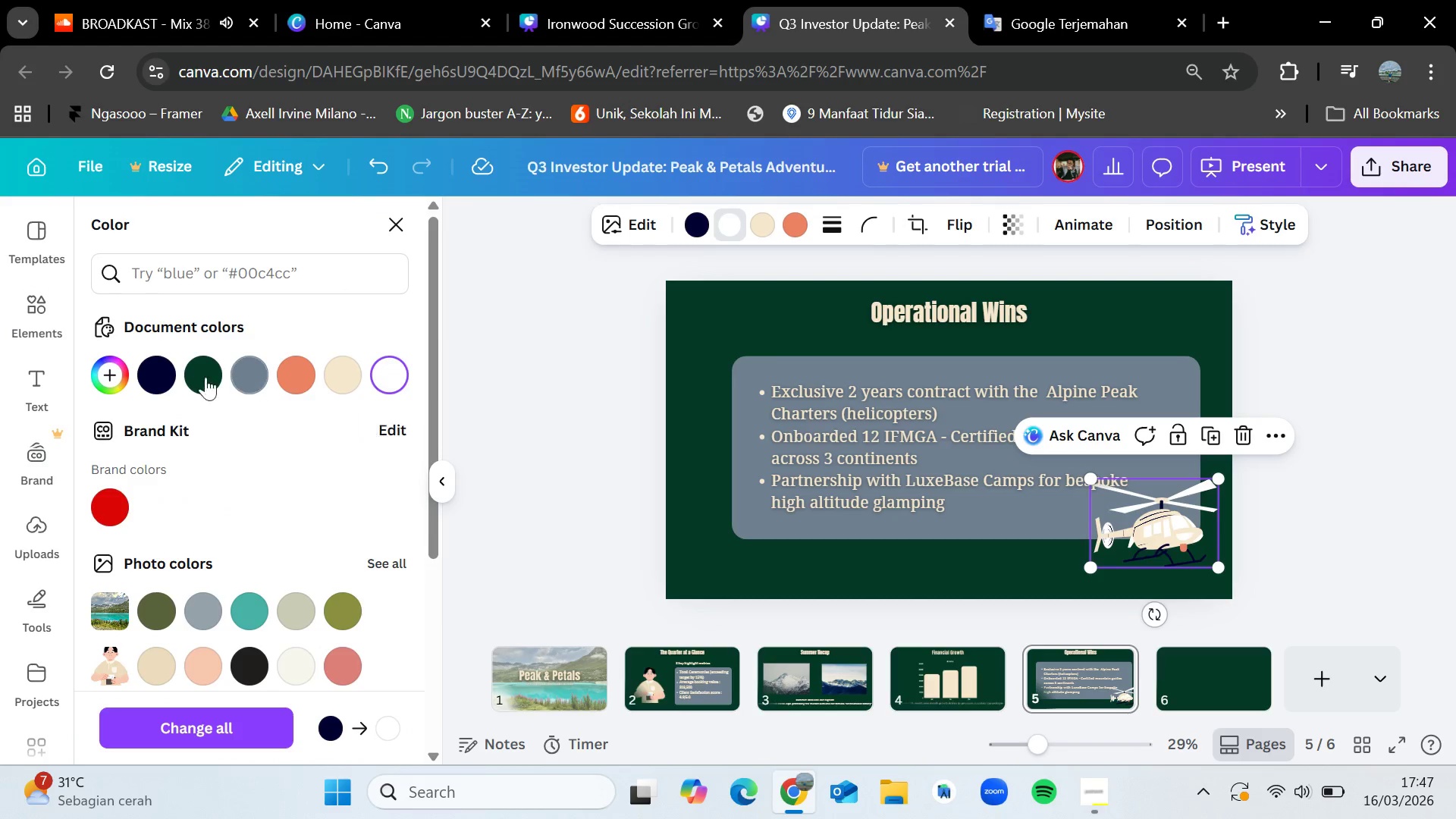 
left_click([161, 374])
 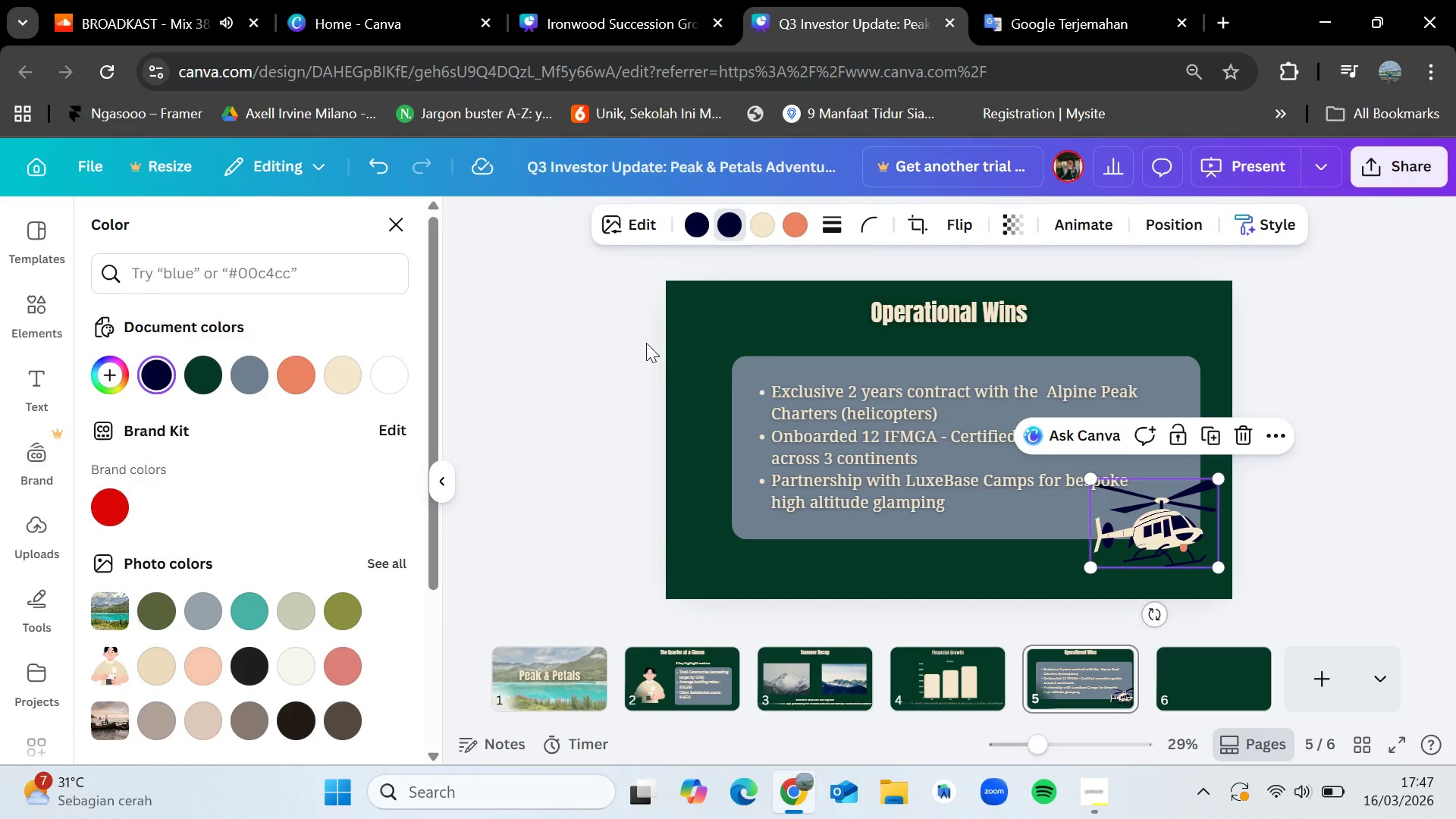 
left_click([391, 368])
 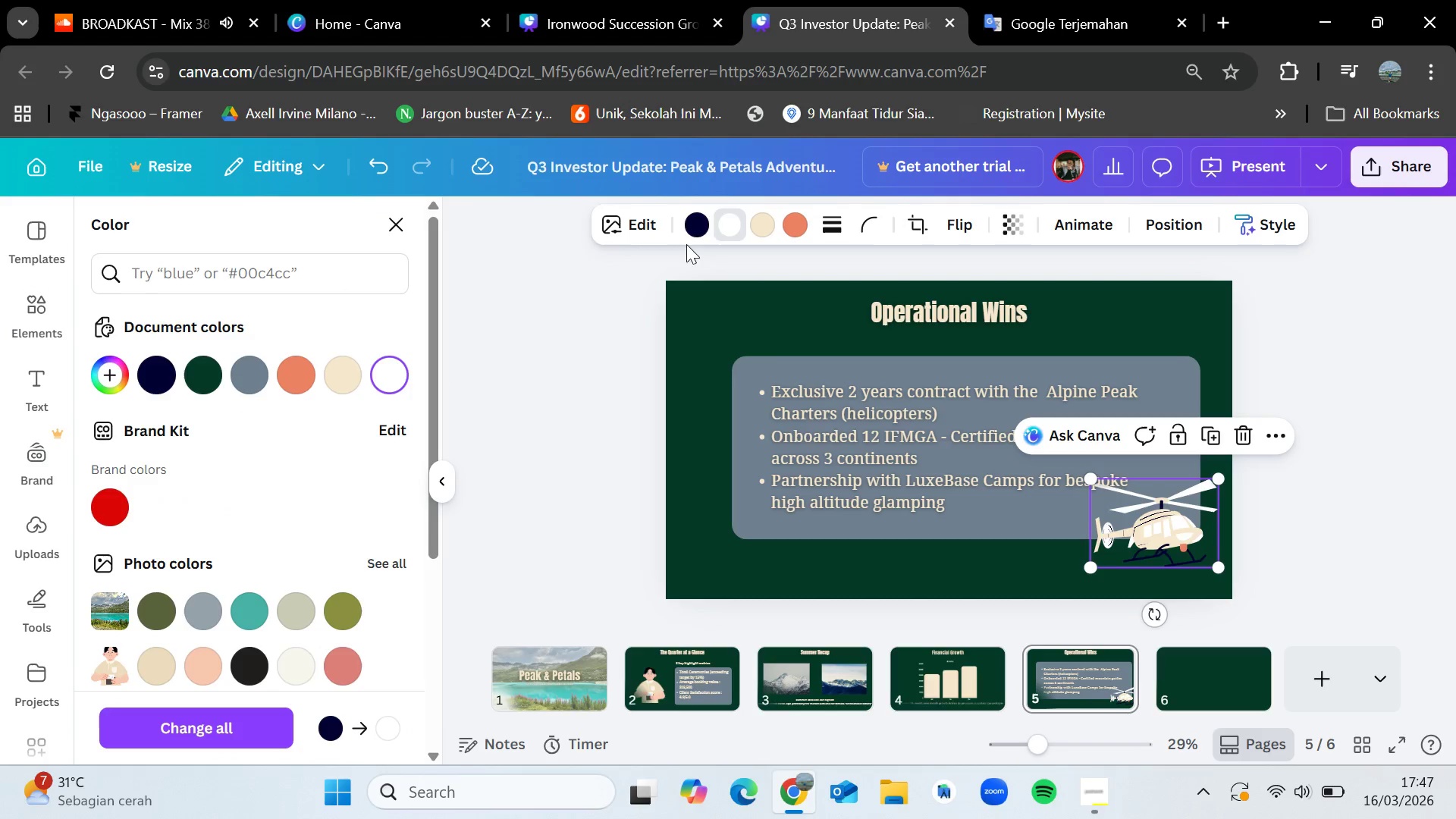 
left_click([759, 219])
 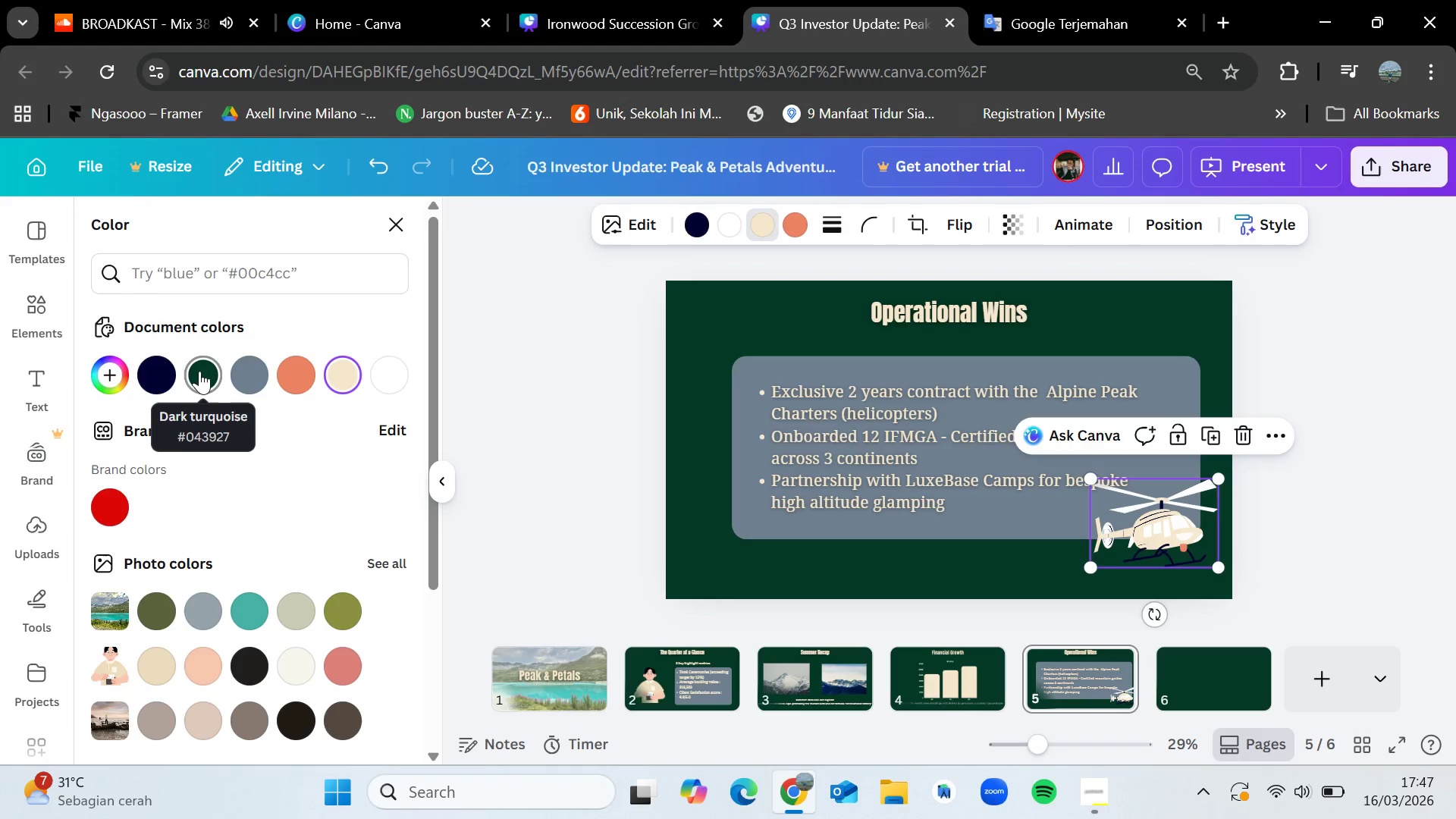 
left_click([199, 371])
 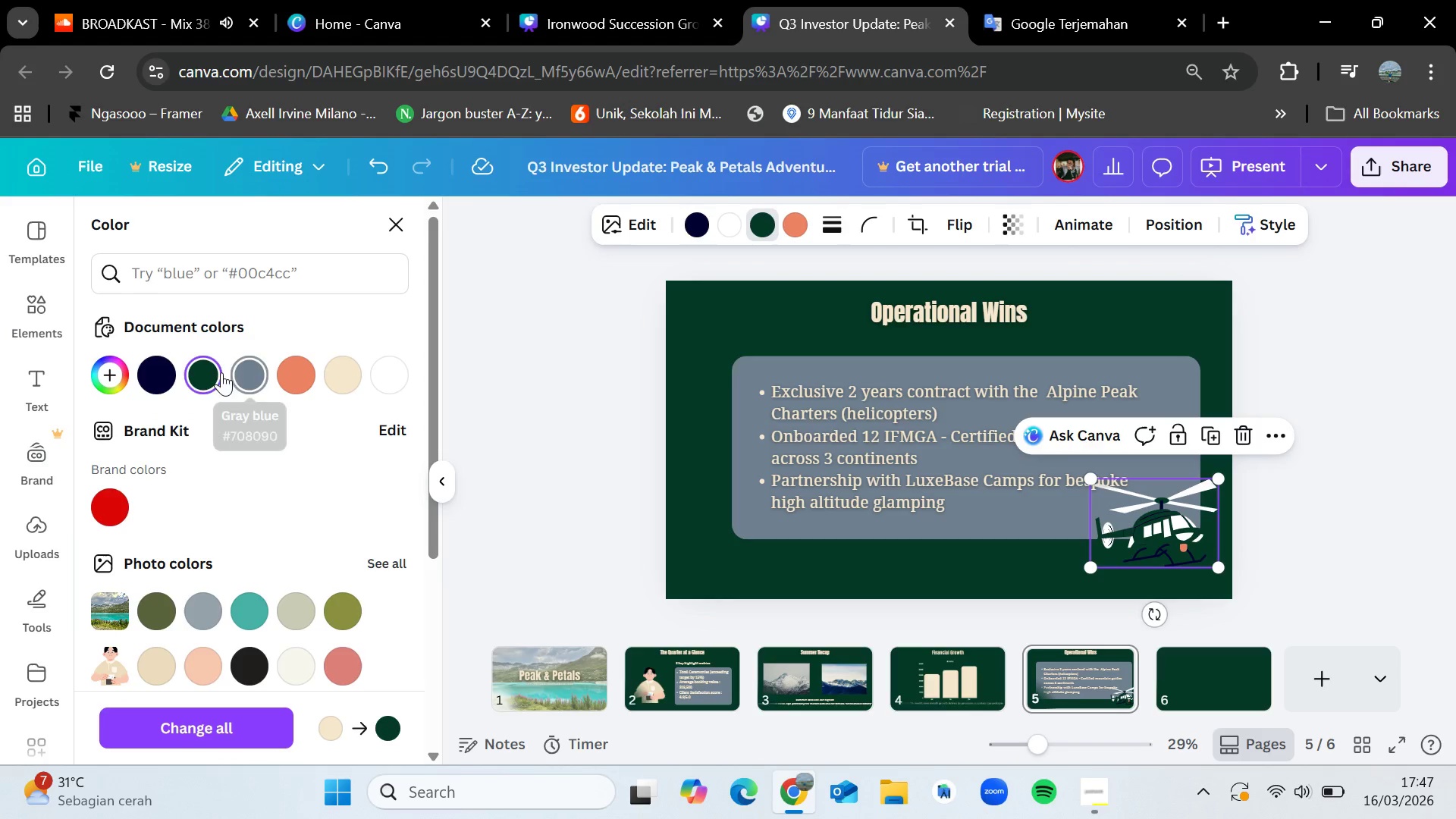 
left_click([164, 372])
 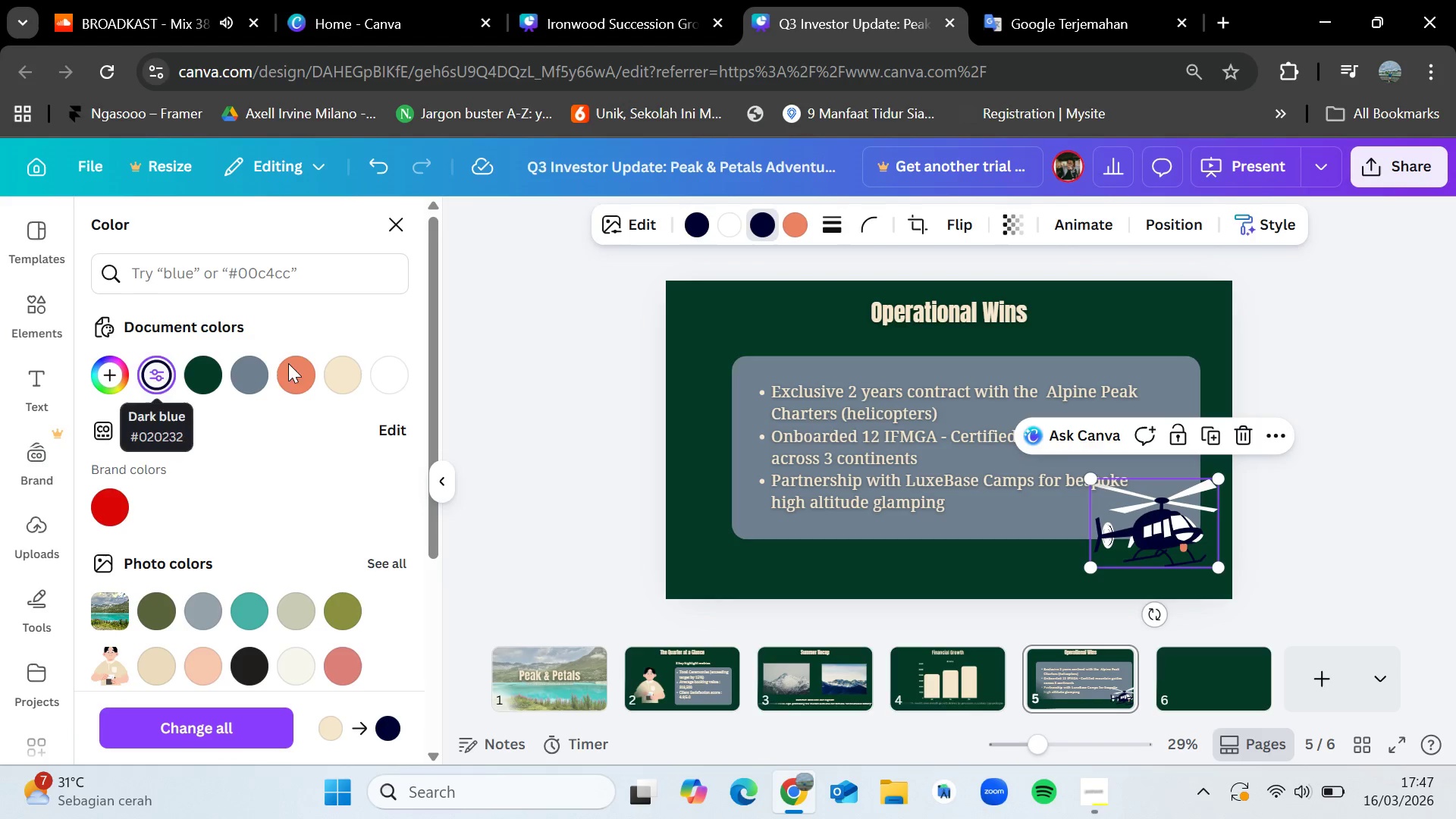 
left_click([356, 366])
 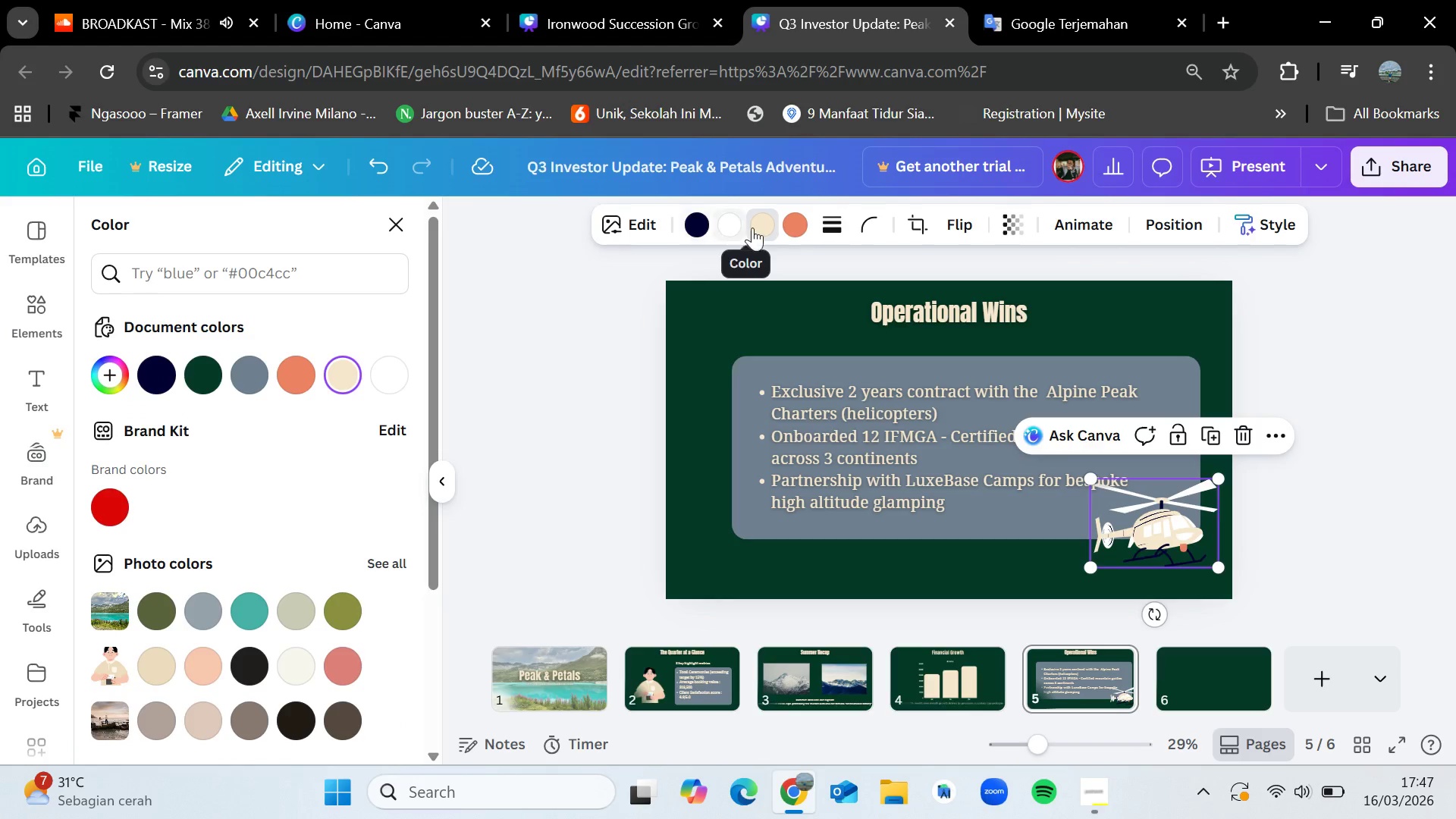 
wait(5.41)
 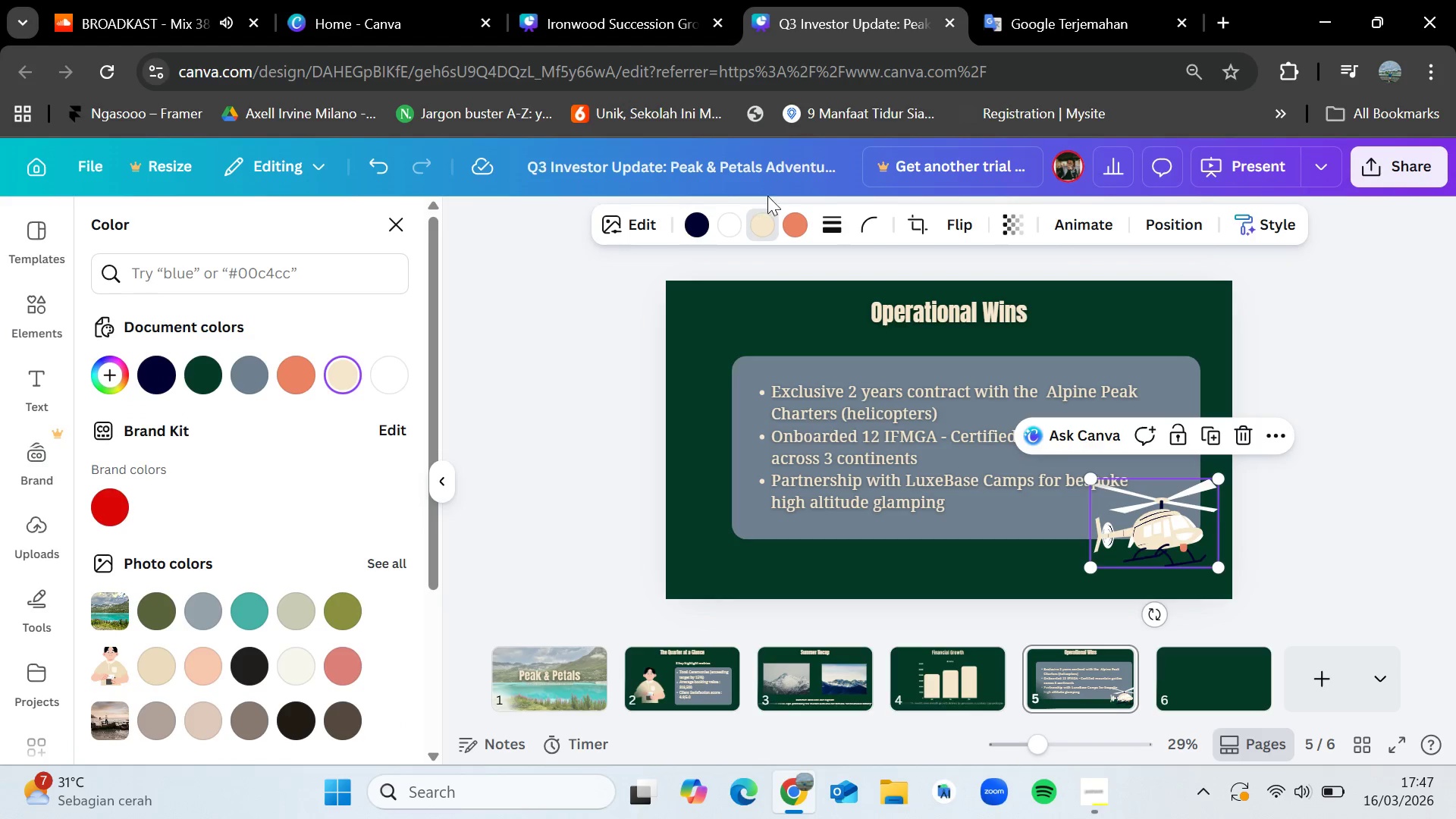 
left_click([732, 221])
 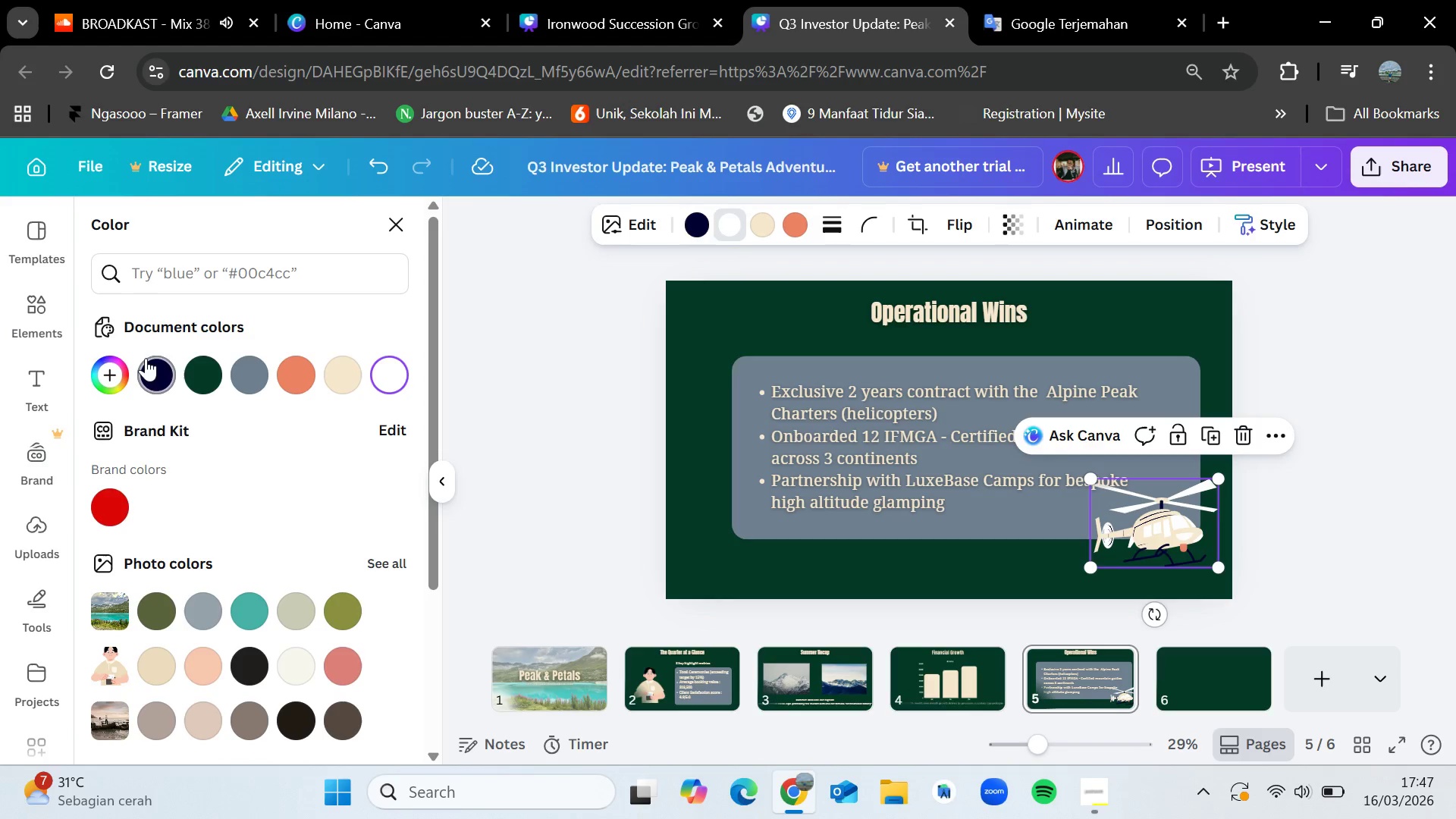 
left_click([146, 358])
 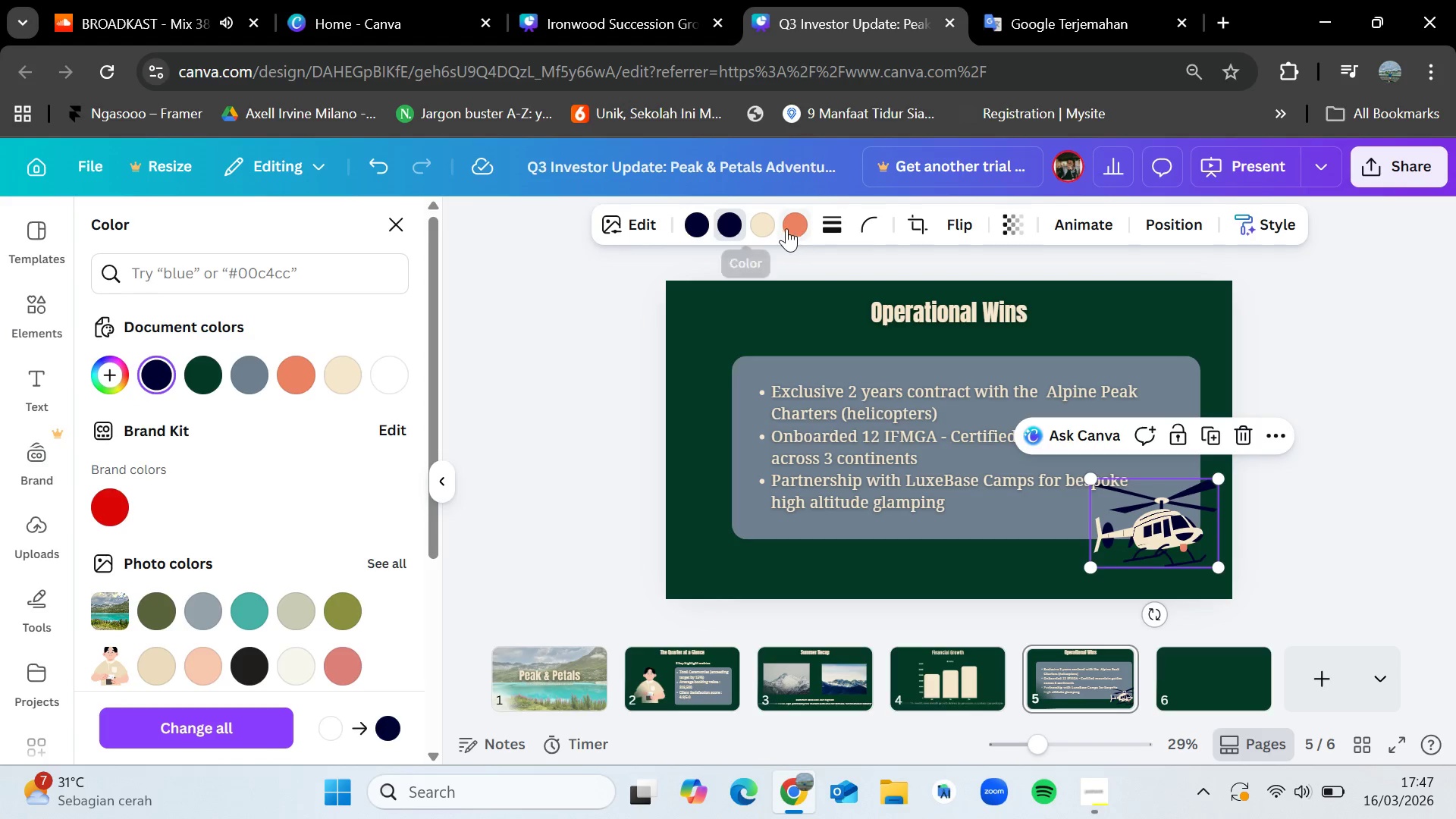 
left_click([808, 233])
 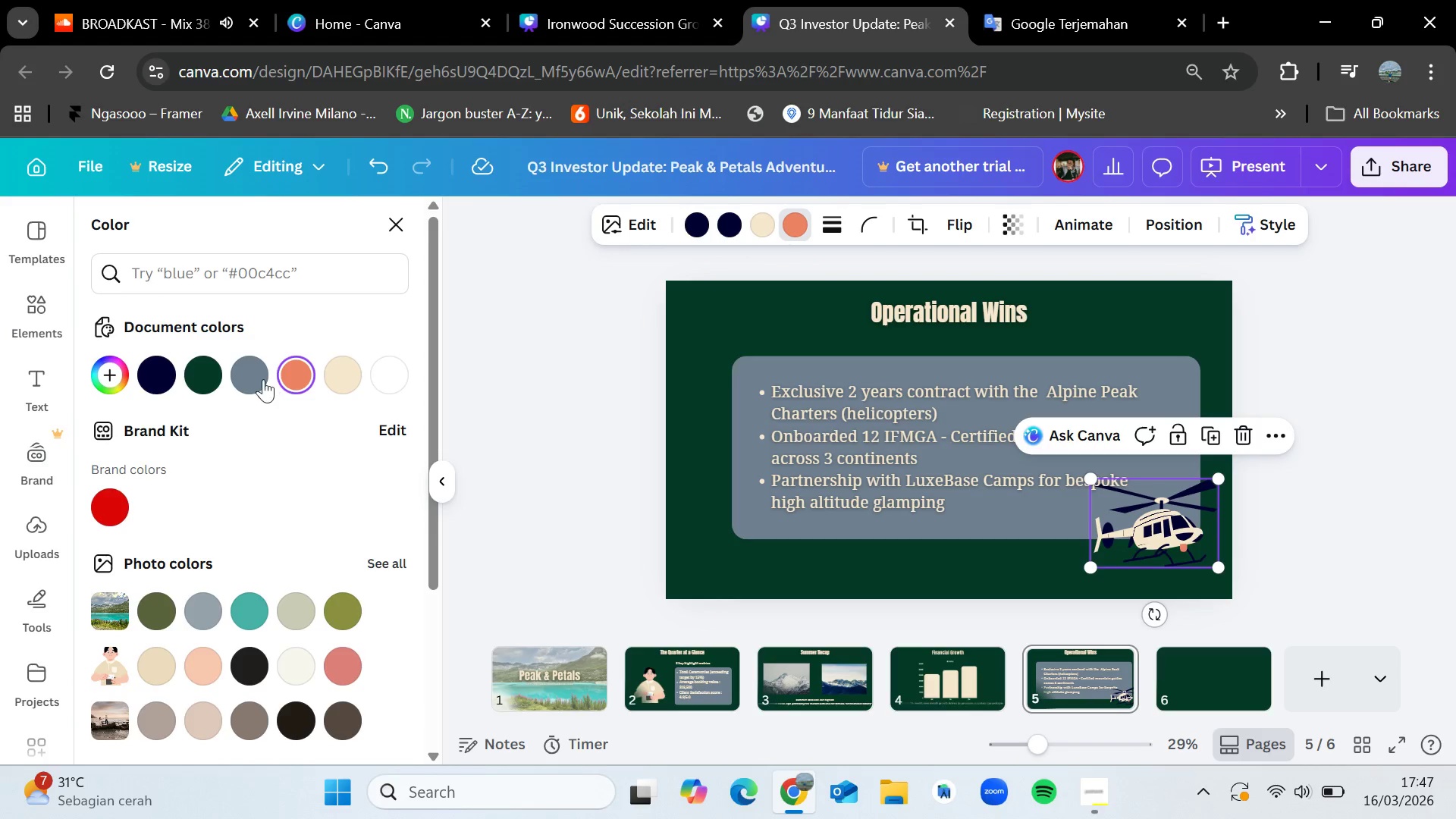 
left_click([253, 373])
 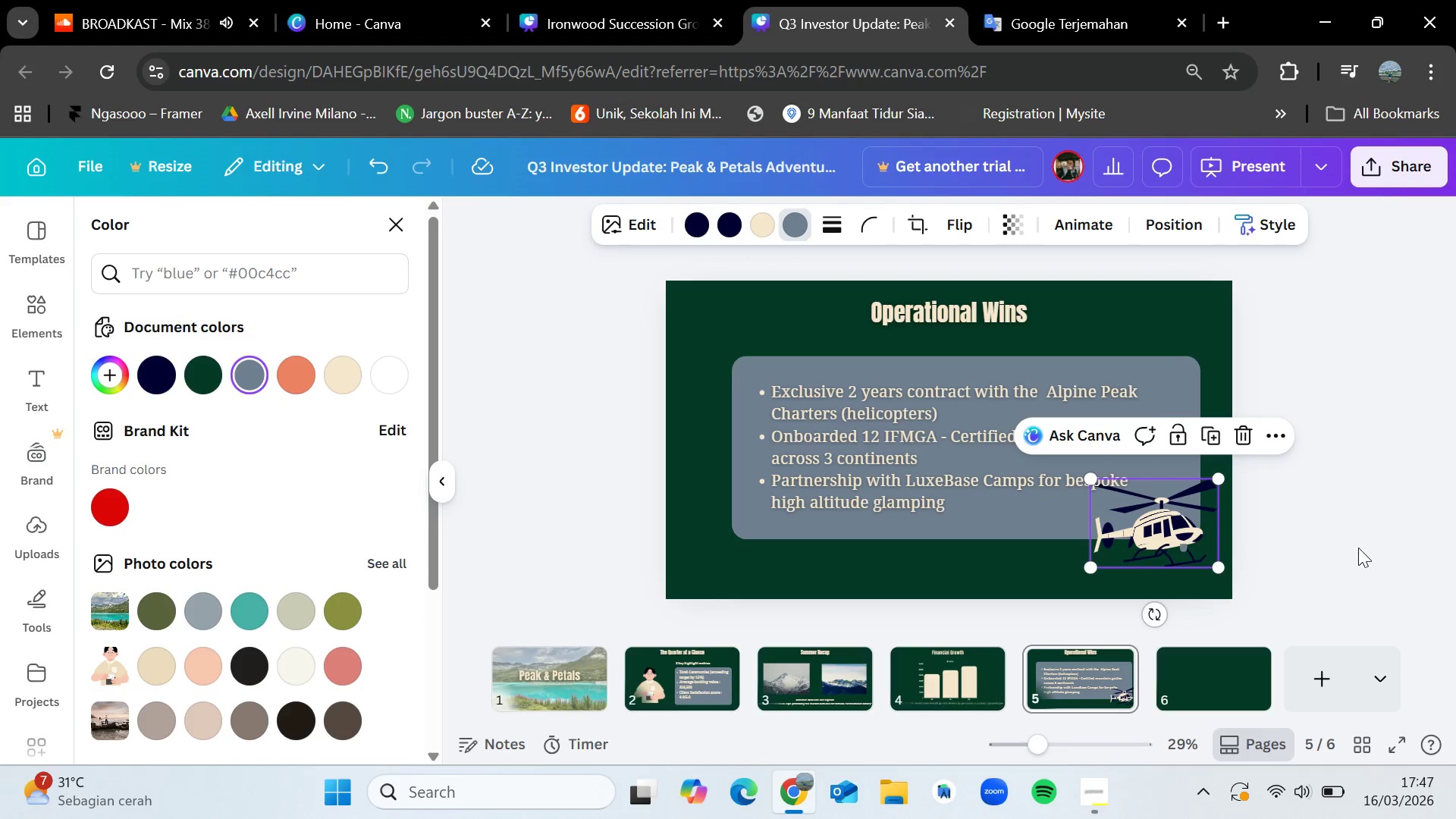 
double_click([1359, 548])
 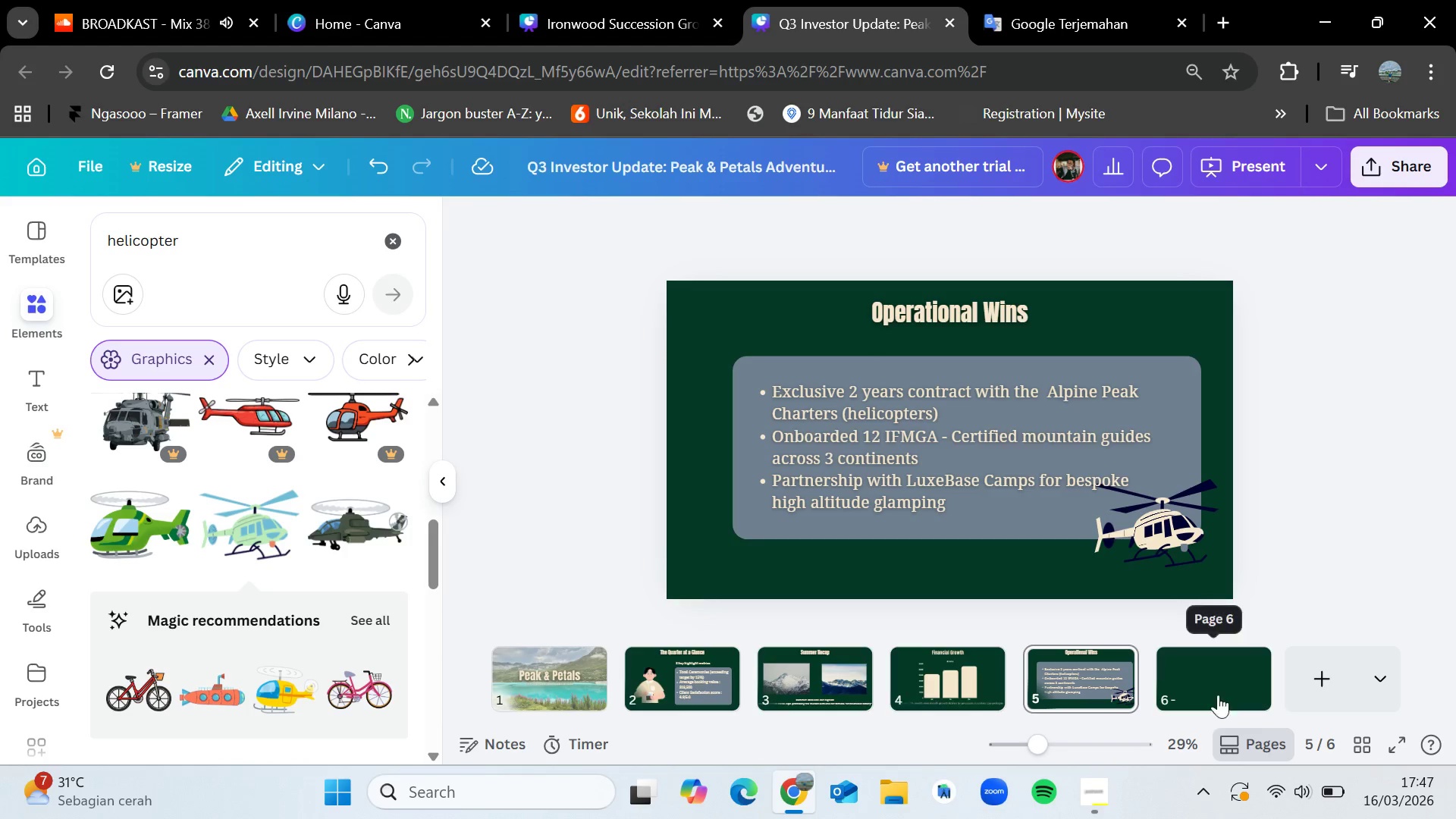 
left_click([1203, 695])
 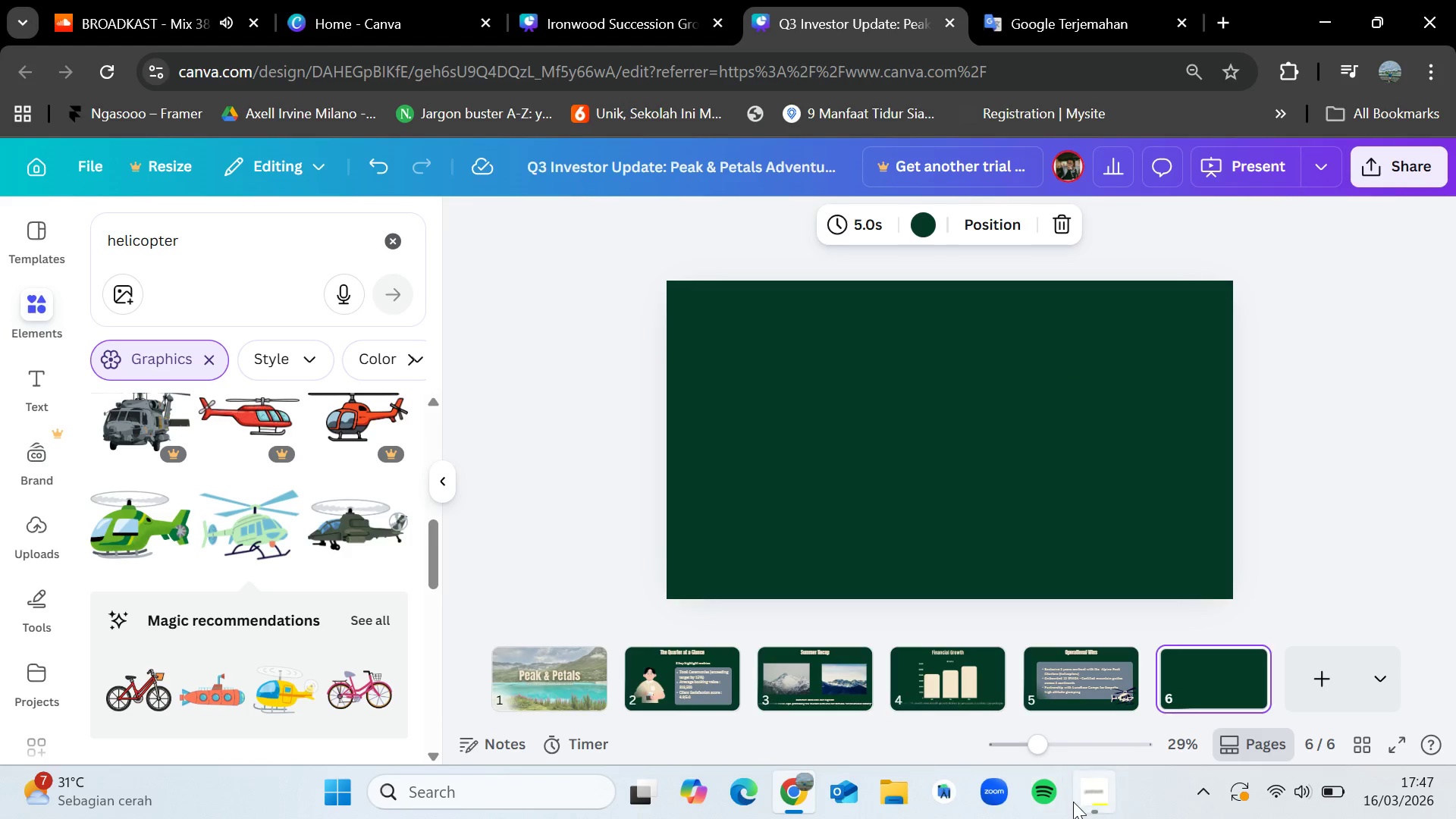 
left_click([1089, 800])